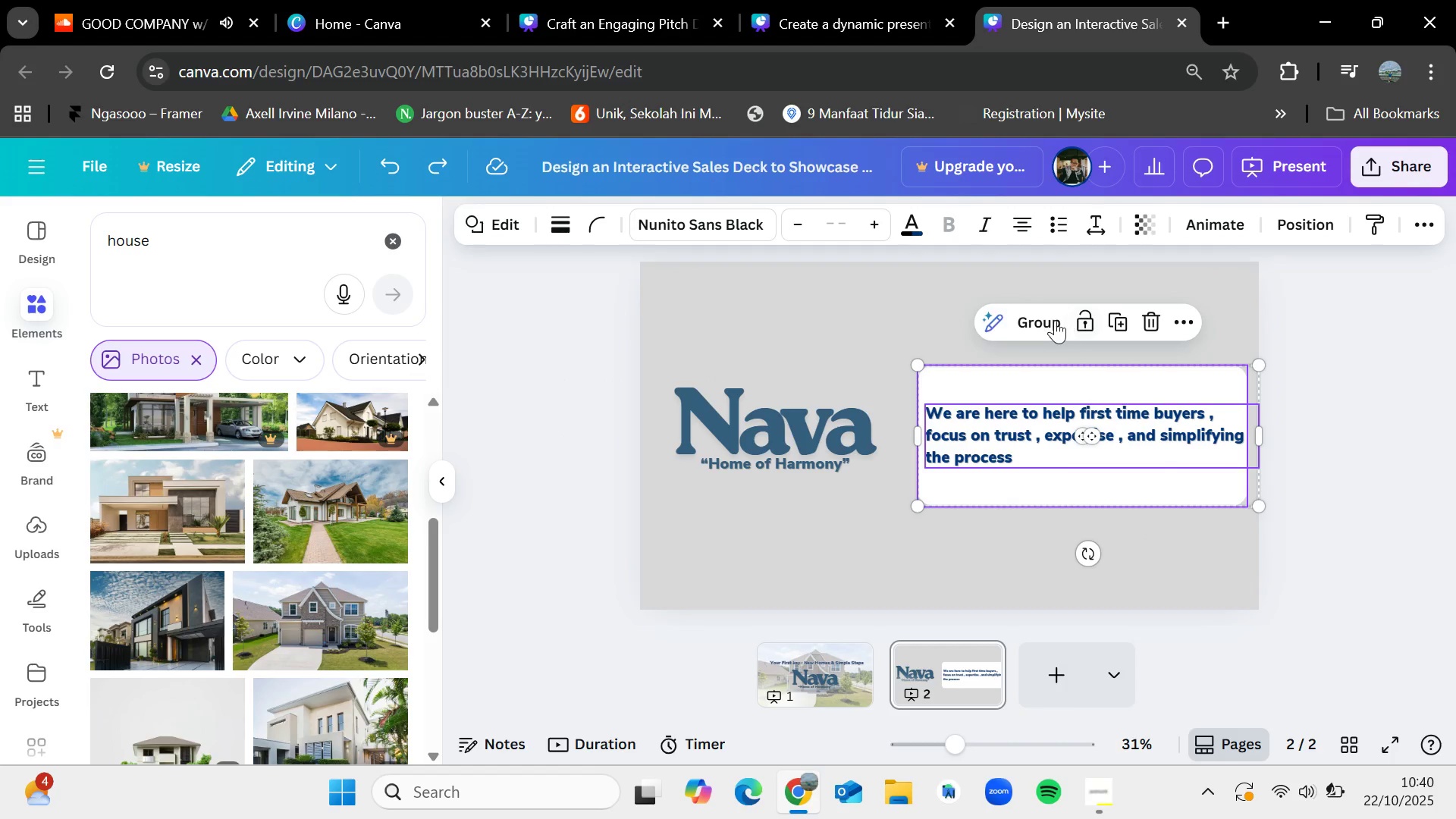 
left_click([1048, 320])
 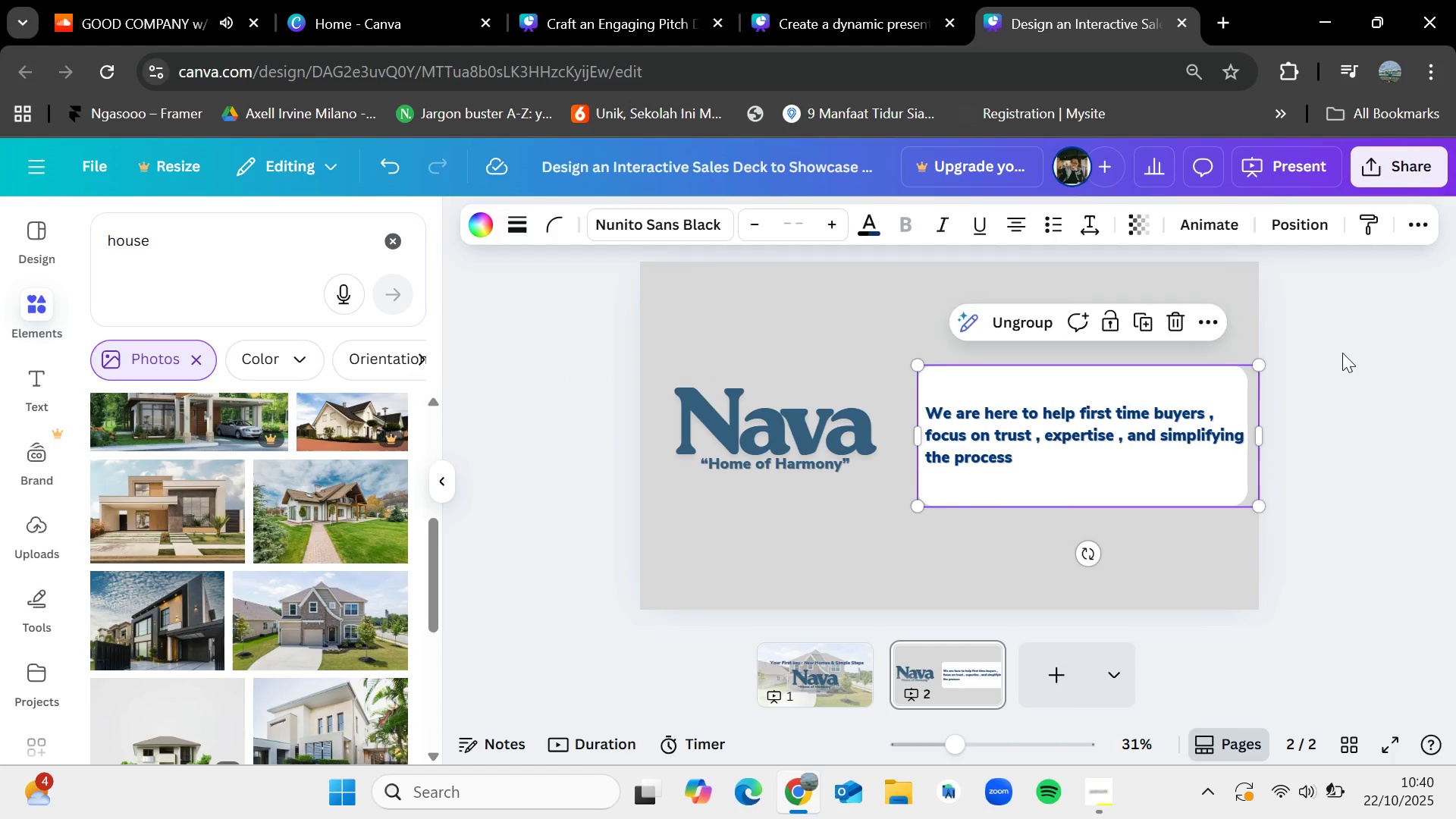 
left_click([1342, 353])
 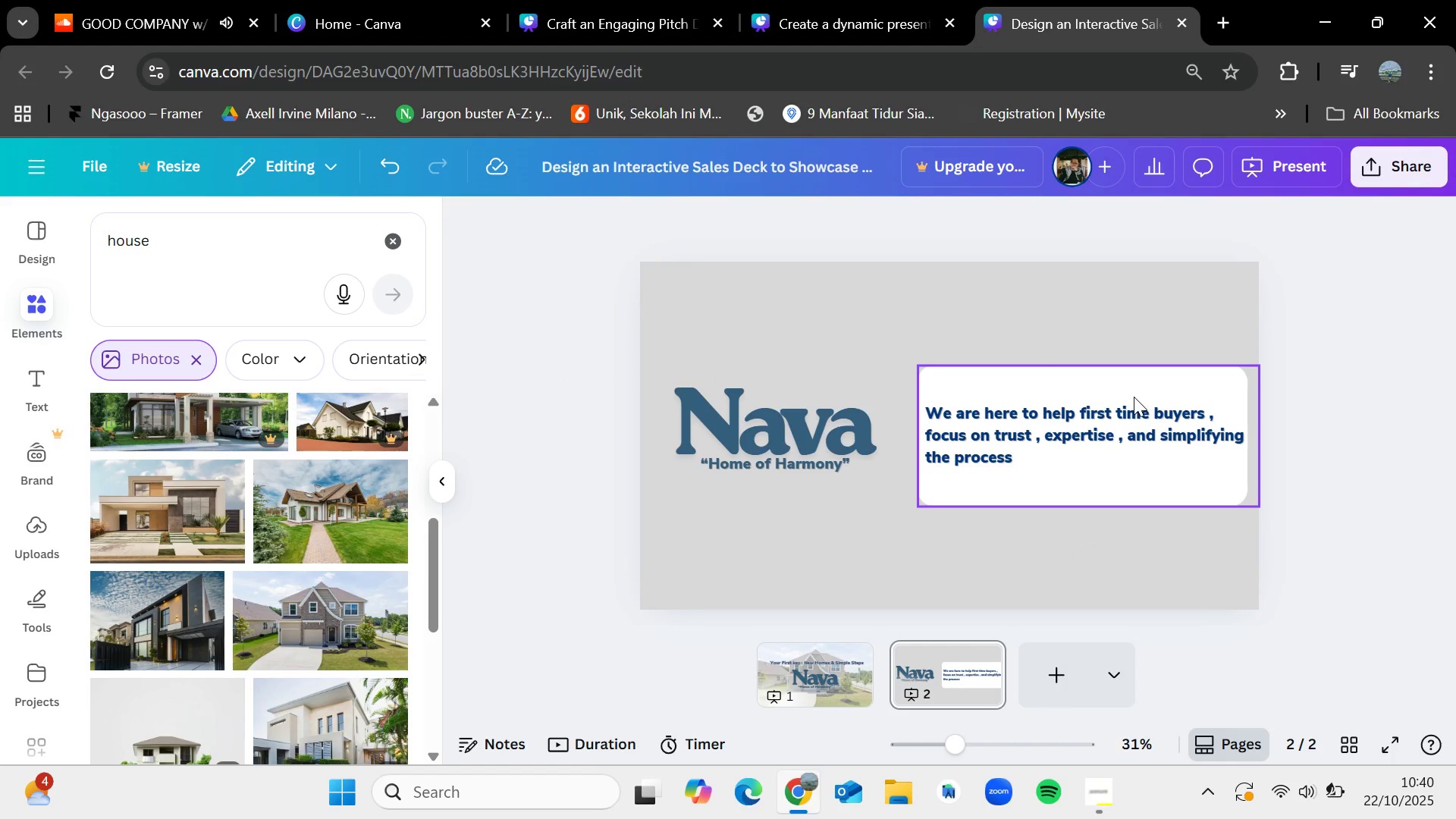 
left_click_drag(start_coordinate=[1134, 397], to_coordinate=[1126, 406])
 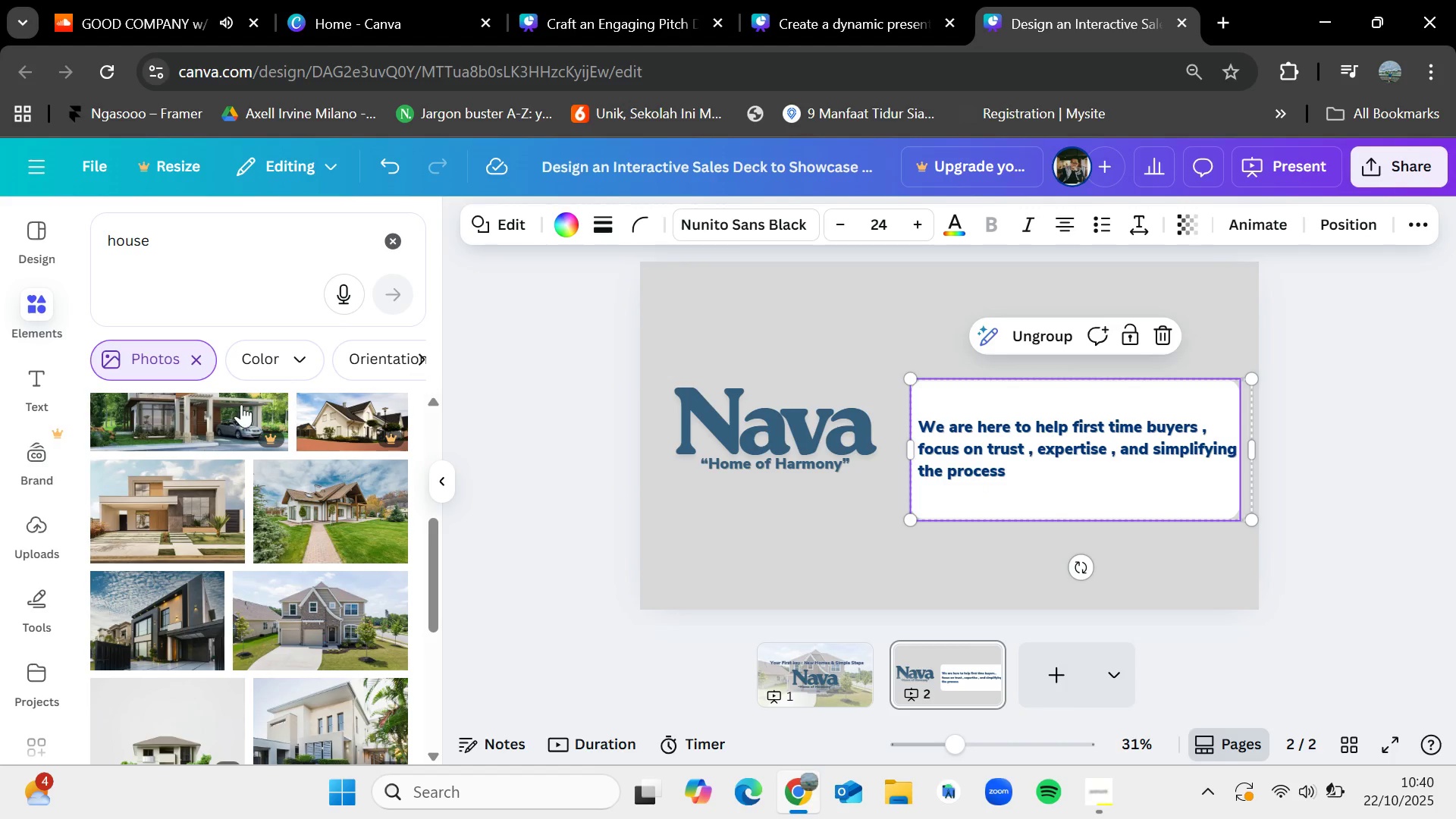 
left_click([203, 359])
 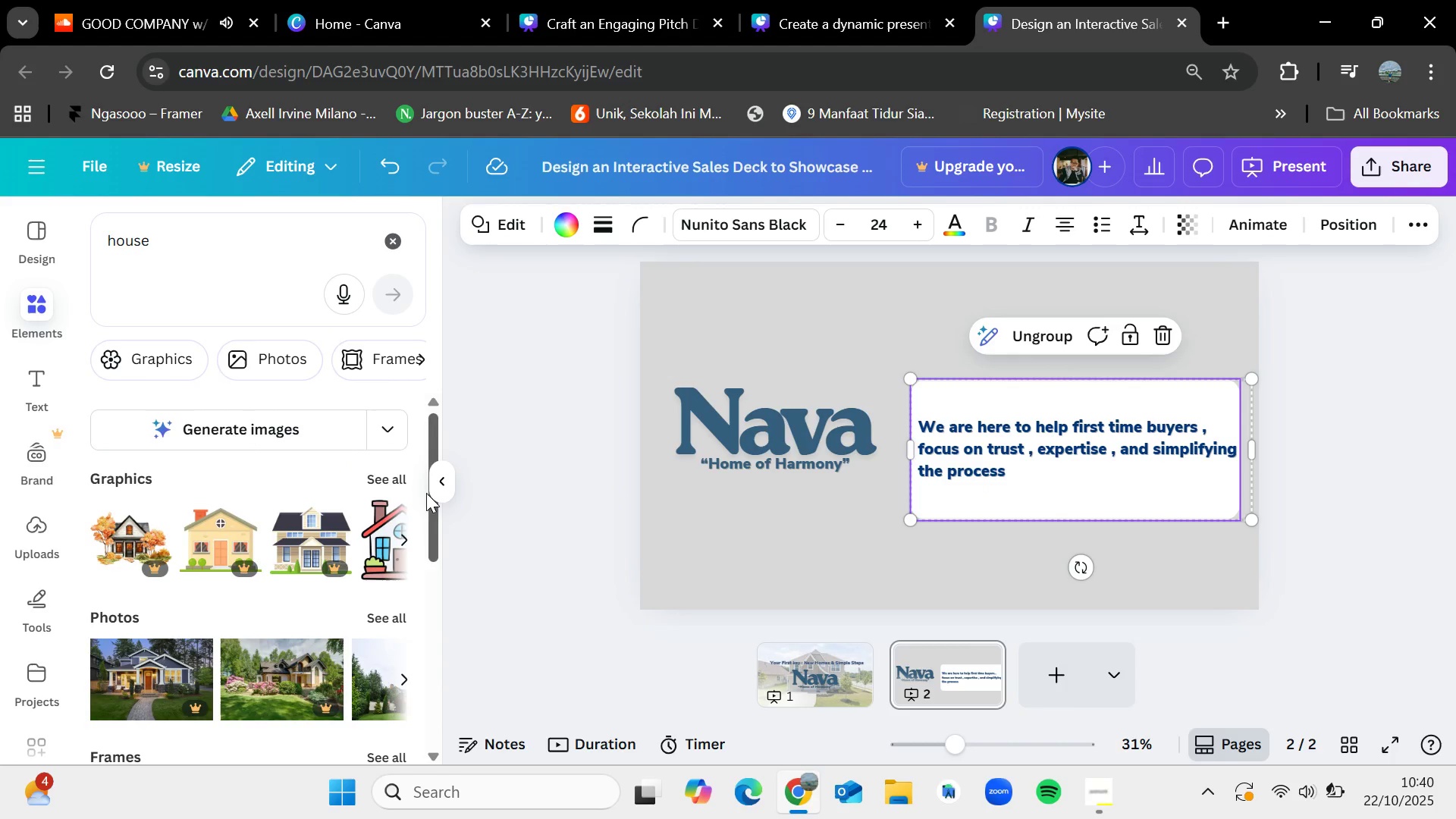 
left_click([407, 473])
 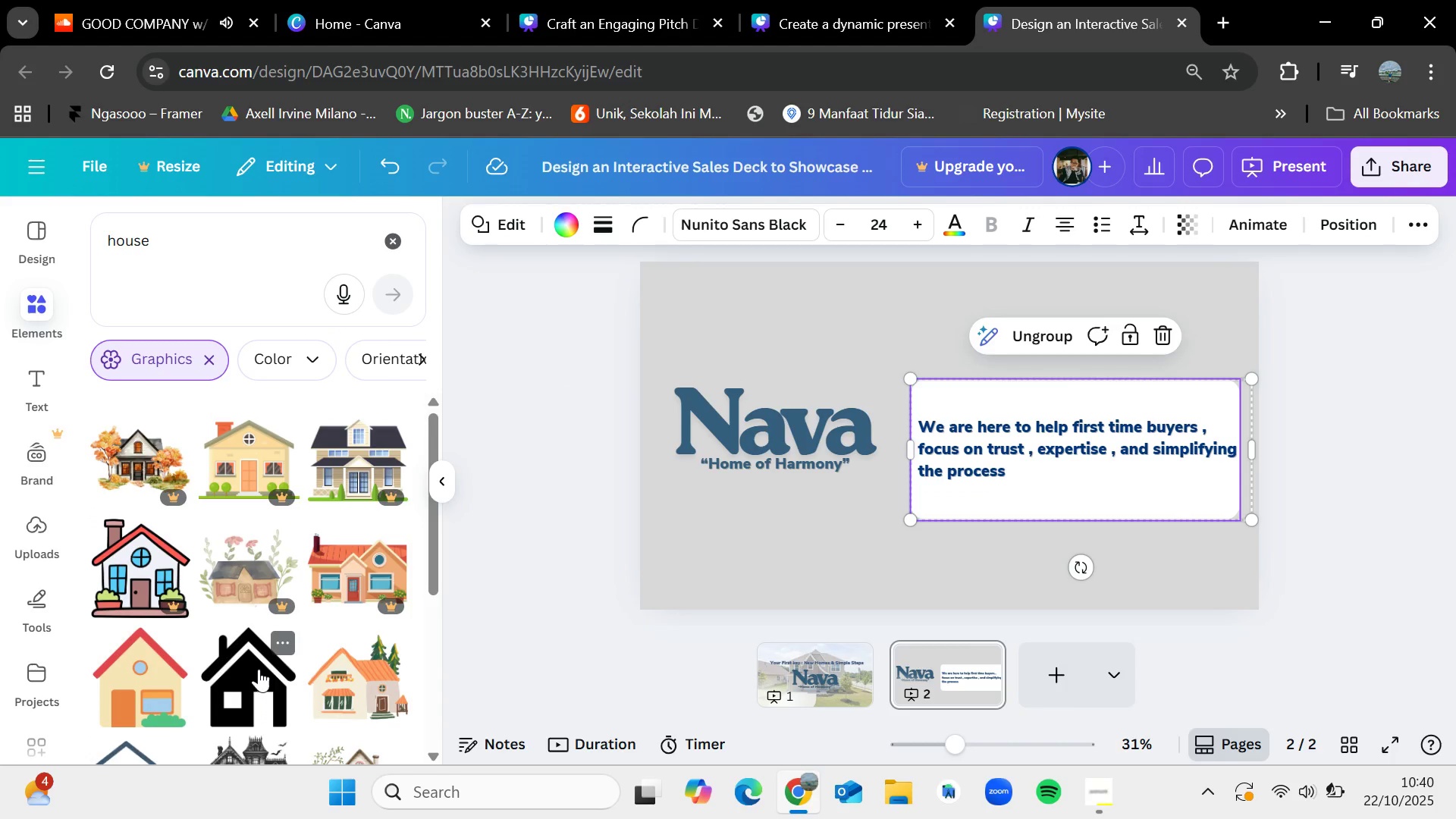 
scroll: coordinate [372, 635], scroll_direction: down, amount: 1.0
 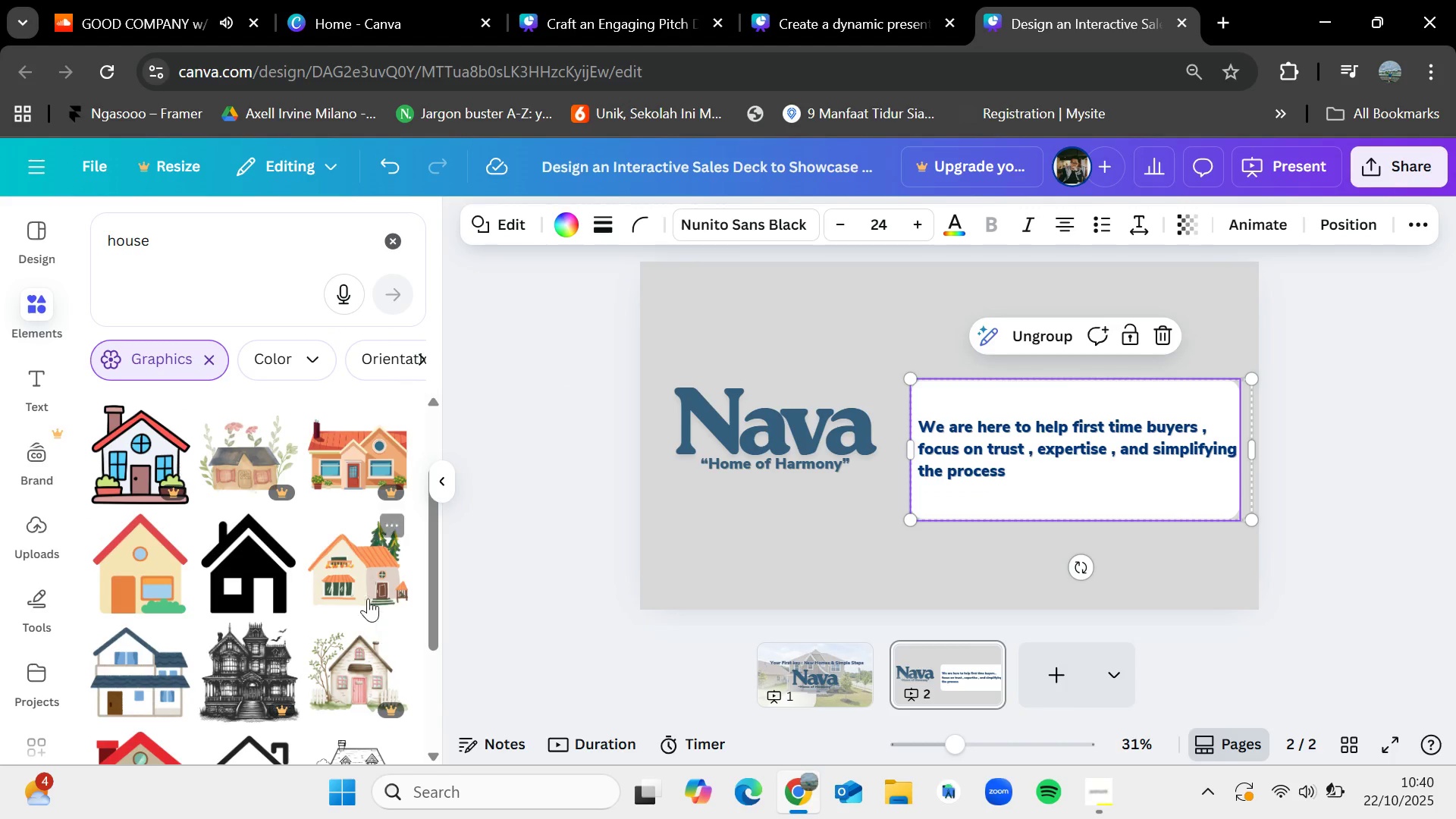 
left_click_drag(start_coordinate=[356, 590], to_coordinate=[801, 348])
 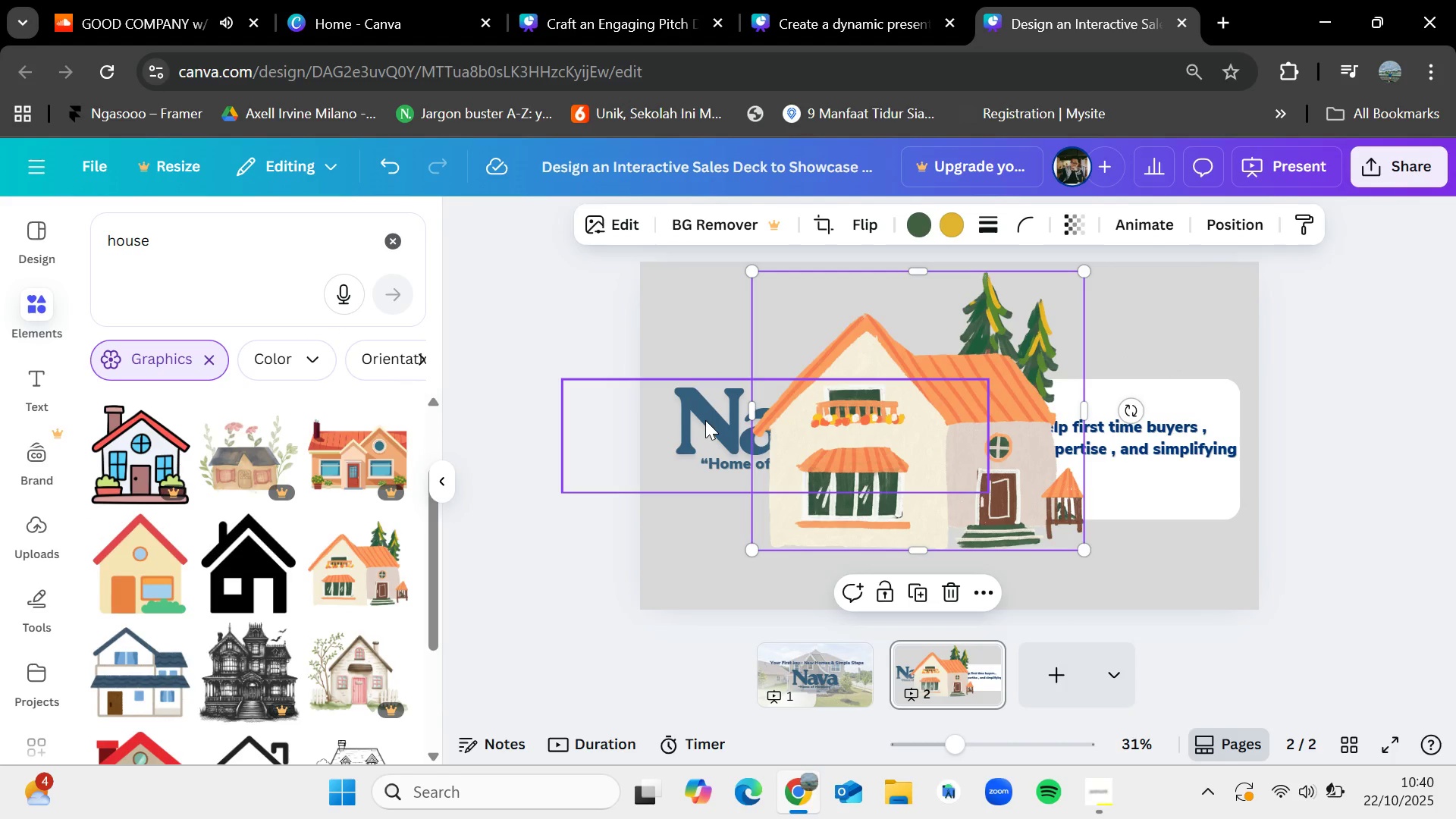 
left_click_drag(start_coordinate=[705, 420], to_coordinate=[701, 465])
 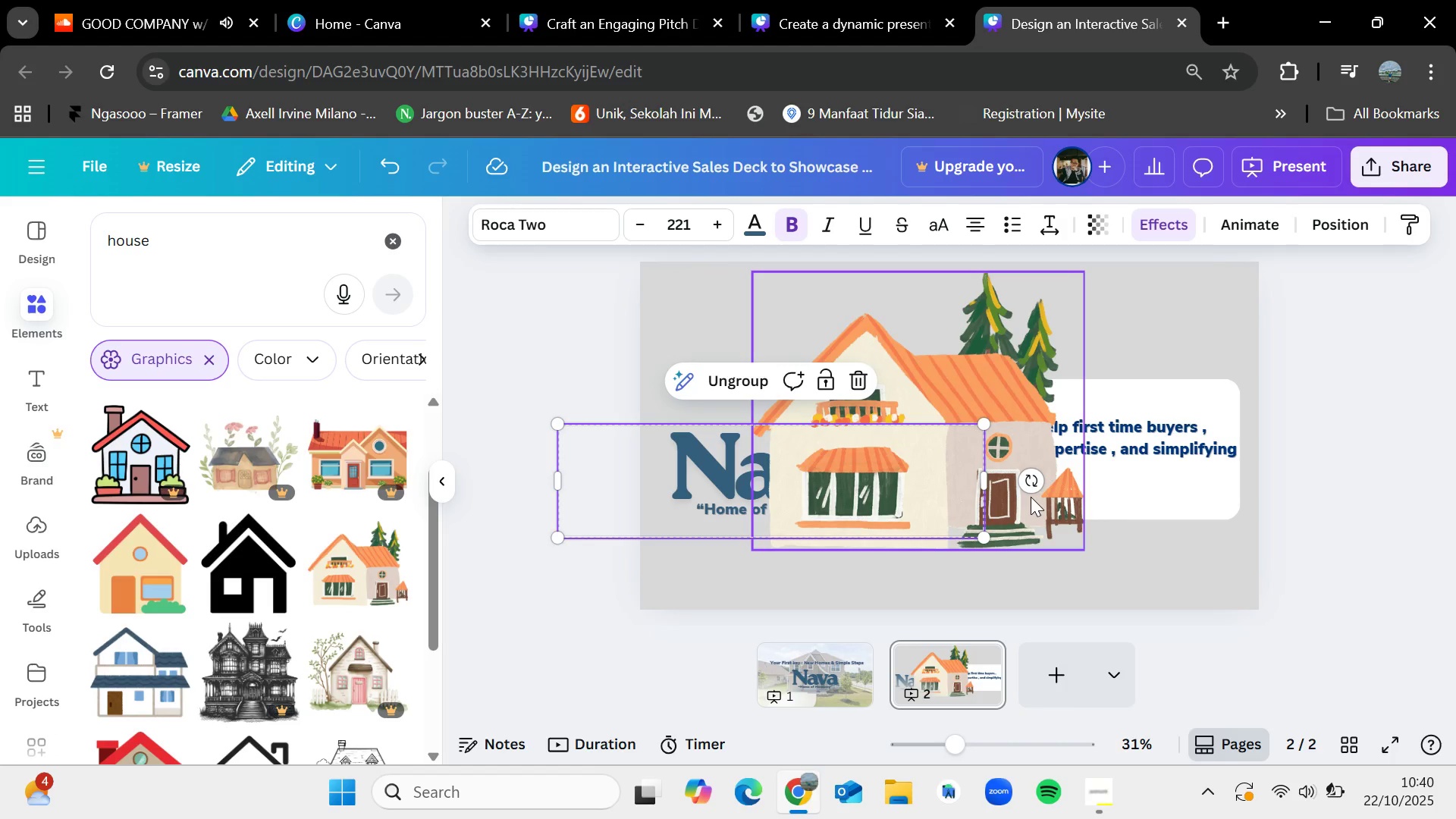 
left_click([1031, 497])
 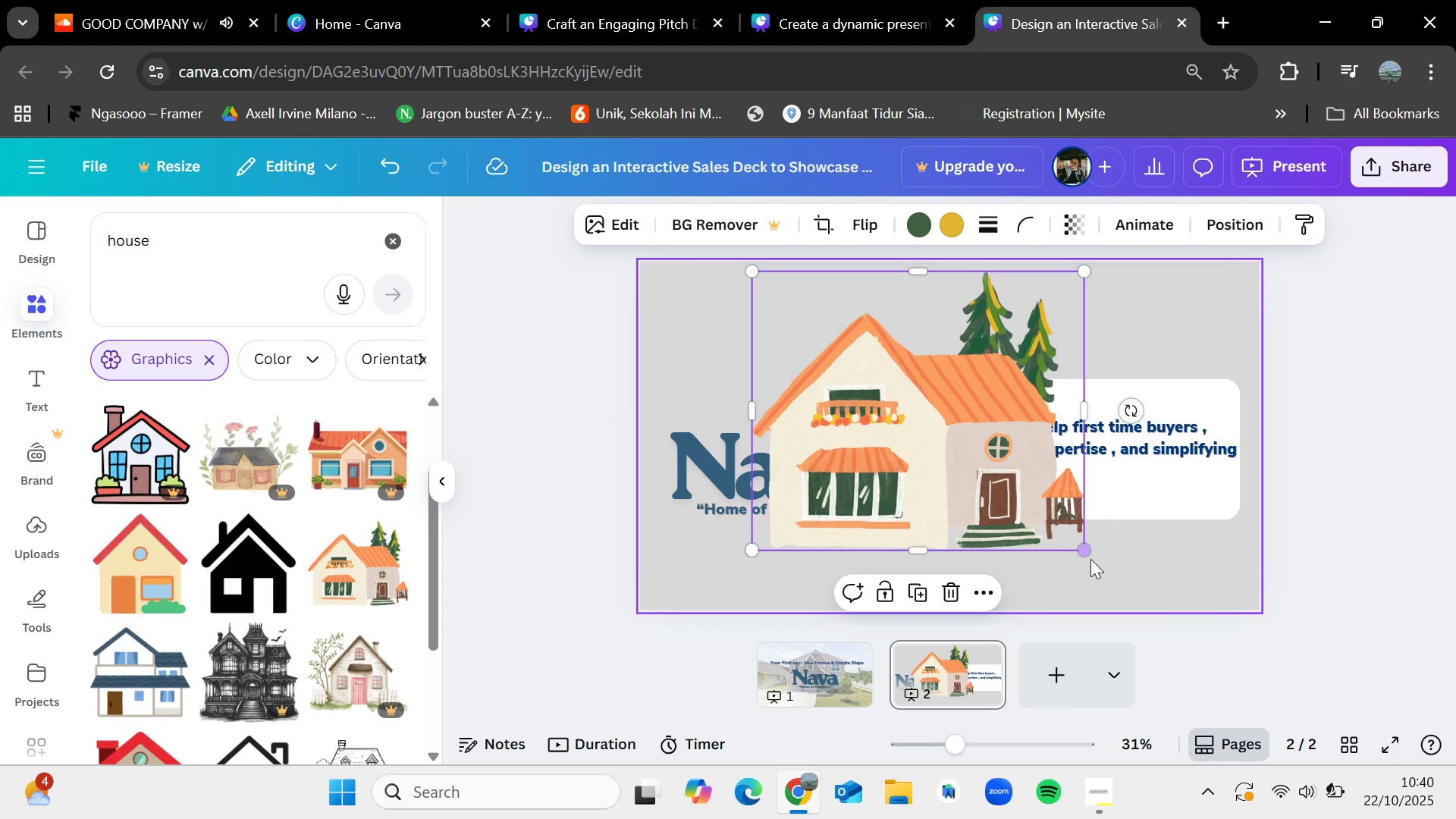 
left_click_drag(start_coordinate=[1089, 558], to_coordinate=[877, 413])
 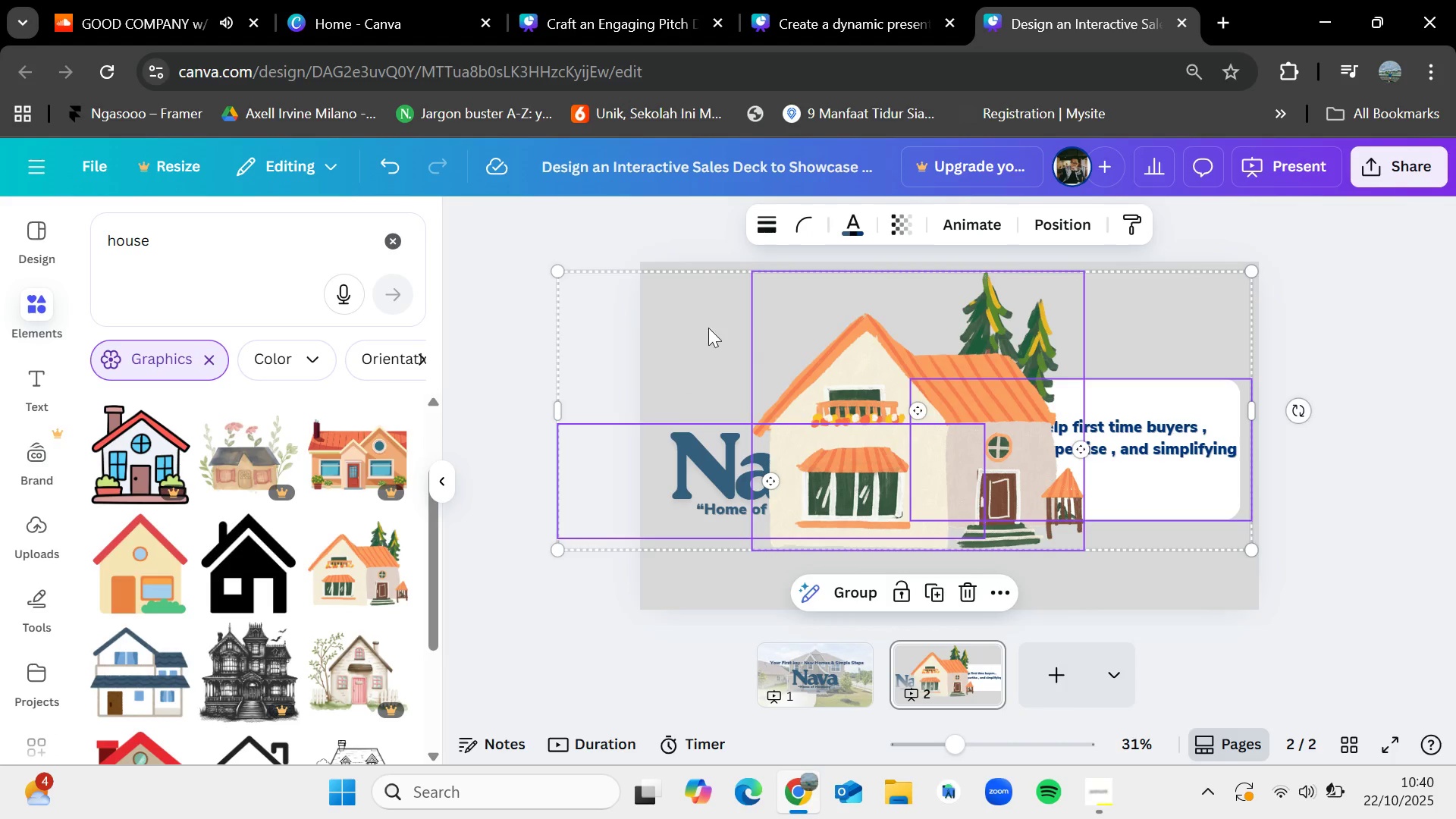 
left_click([687, 331])
 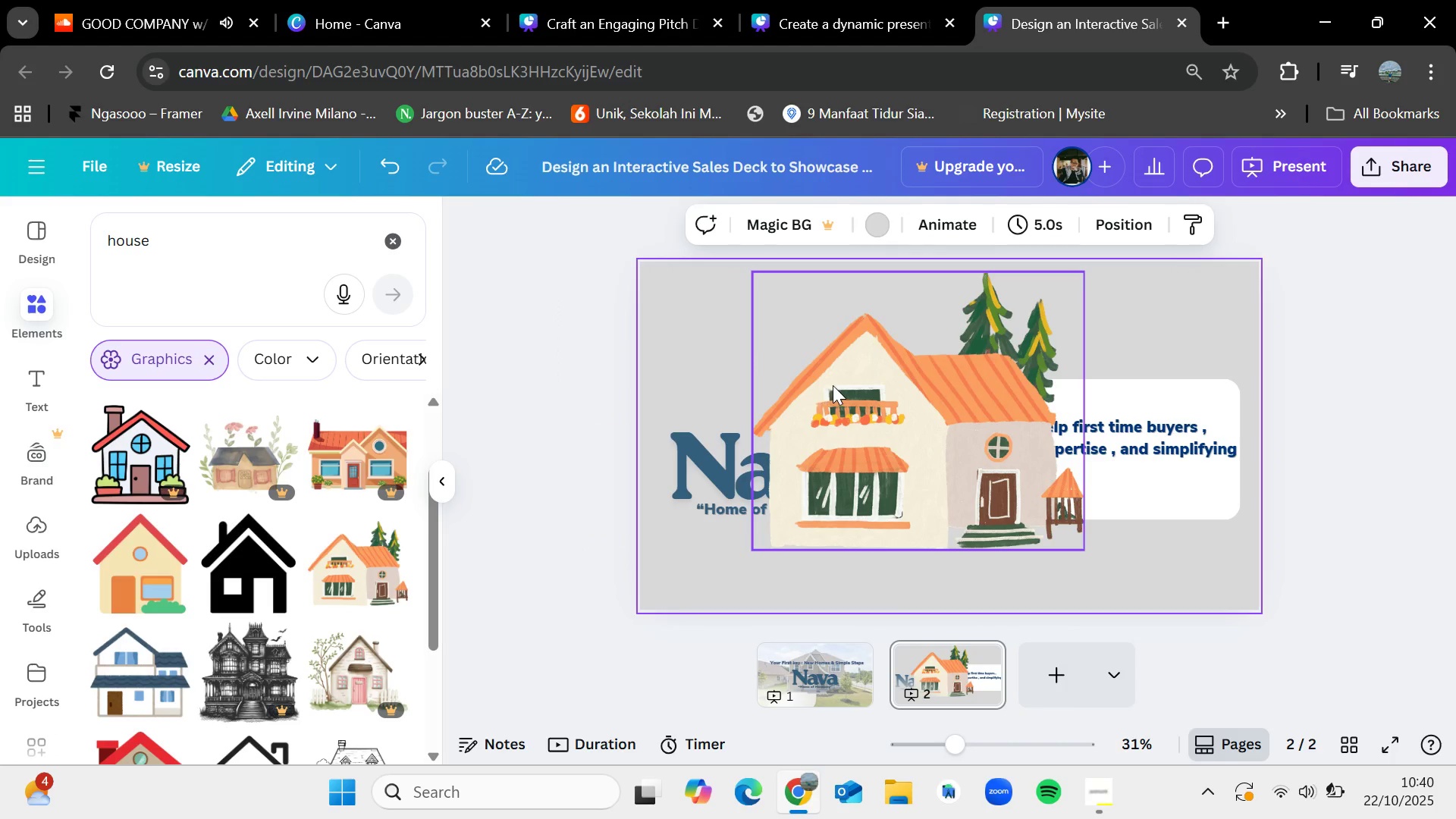 
left_click_drag(start_coordinate=[874, 405], to_coordinate=[795, 353])
 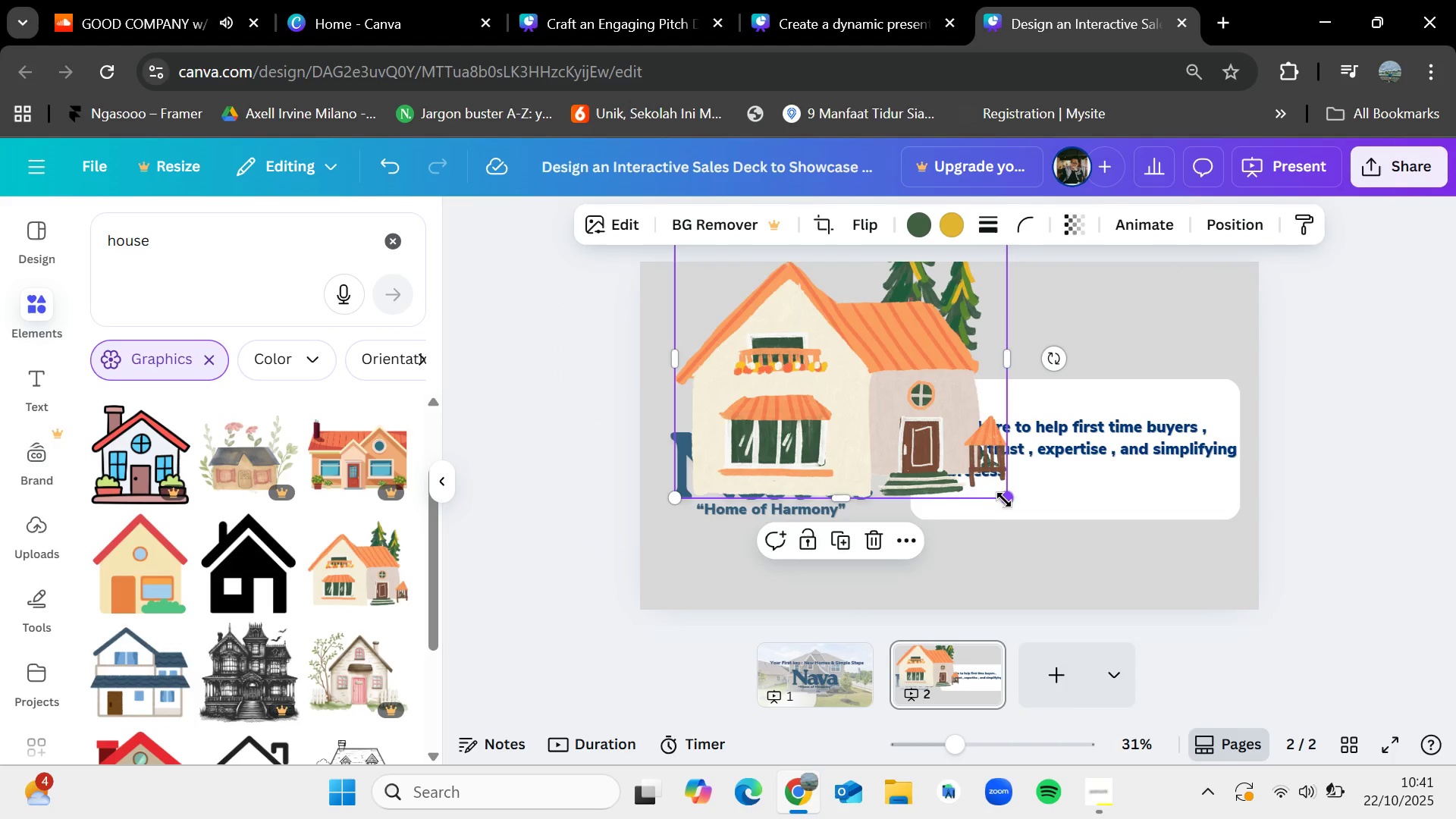 
left_click_drag(start_coordinate=[1004, 500], to_coordinate=[831, 404])
 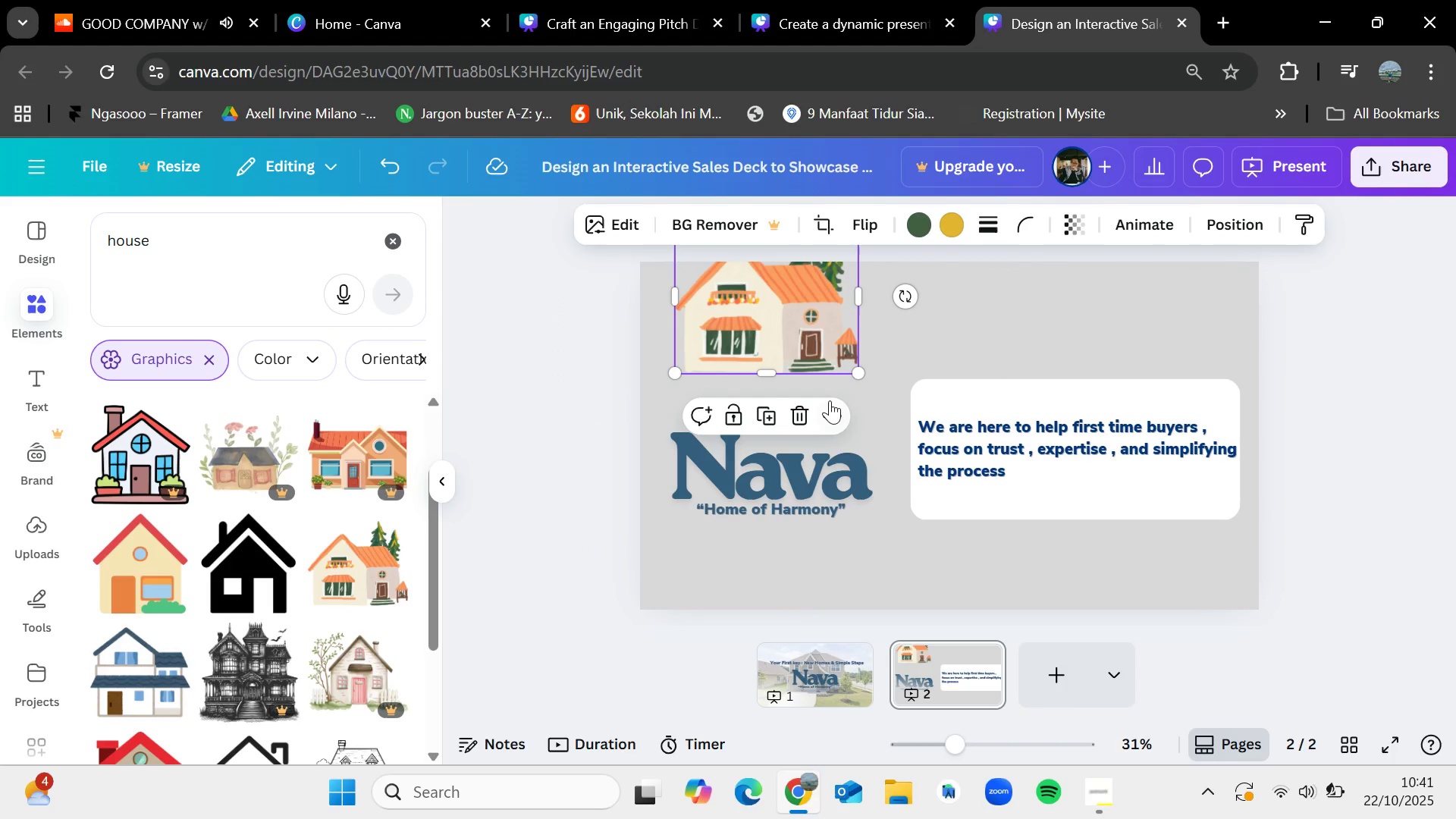 
key(Delete)
 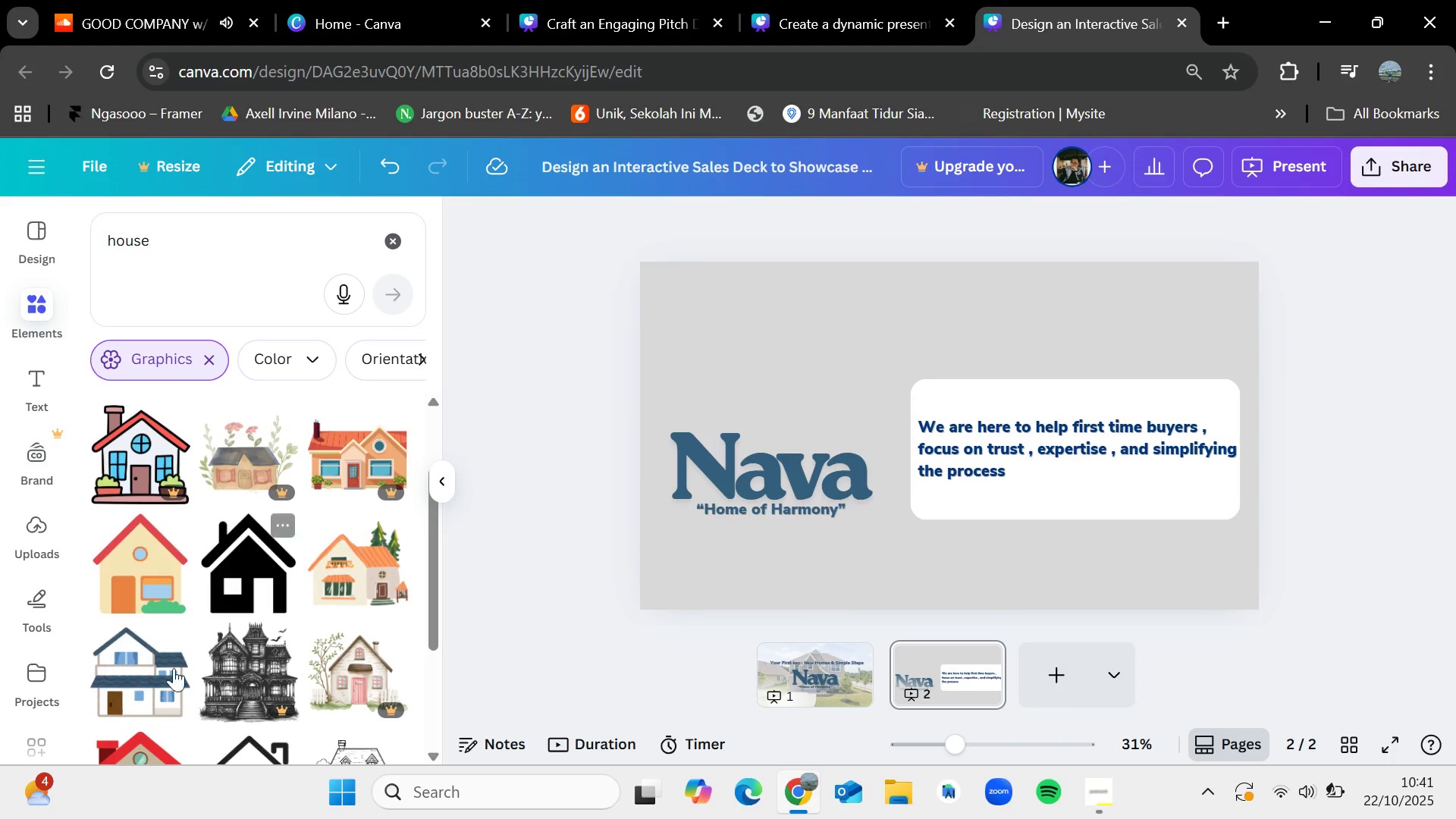 
left_click_drag(start_coordinate=[152, 676], to_coordinate=[685, 370])
 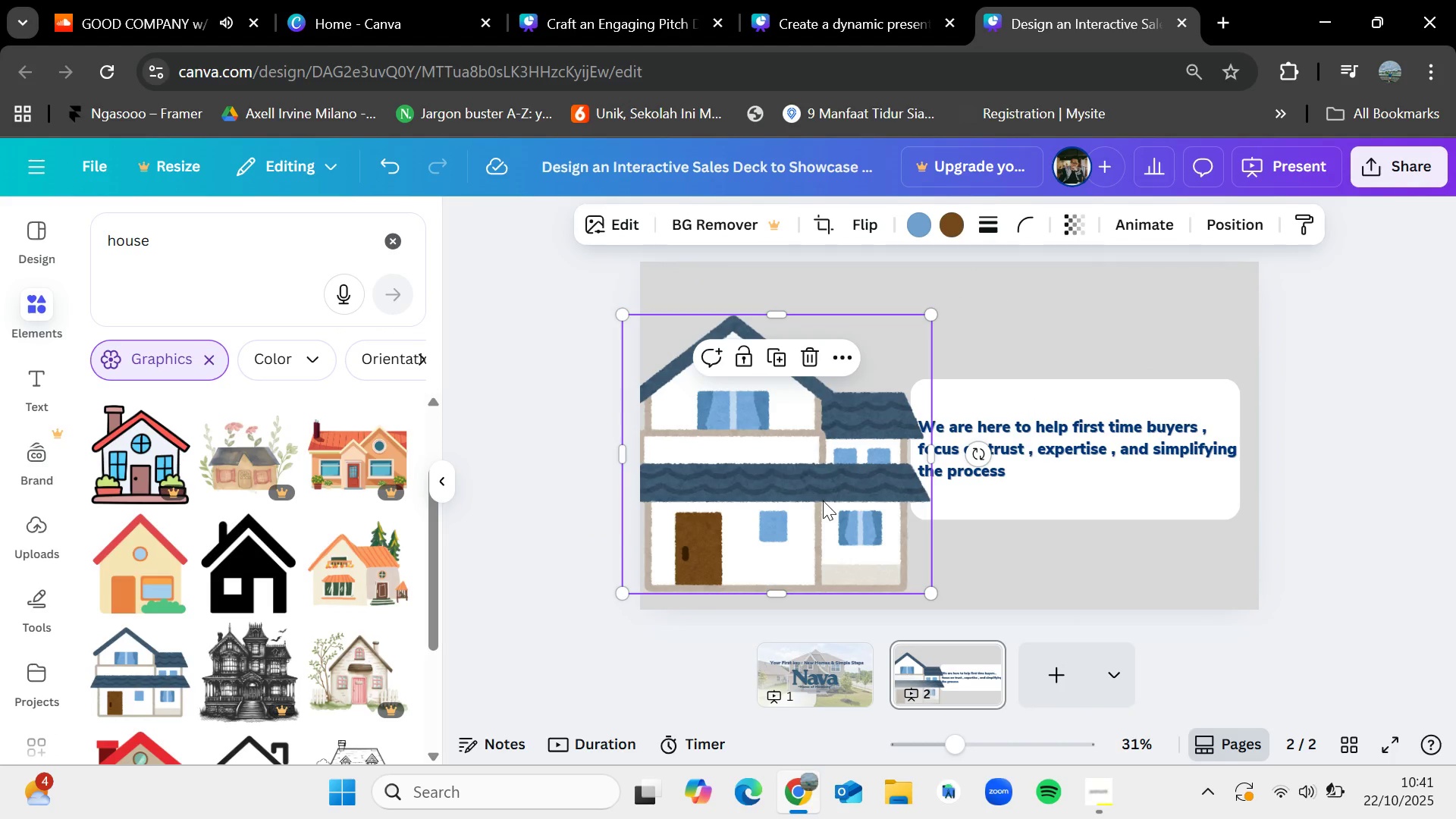 
left_click_drag(start_coordinate=[823, 500], to_coordinate=[824, 465])
 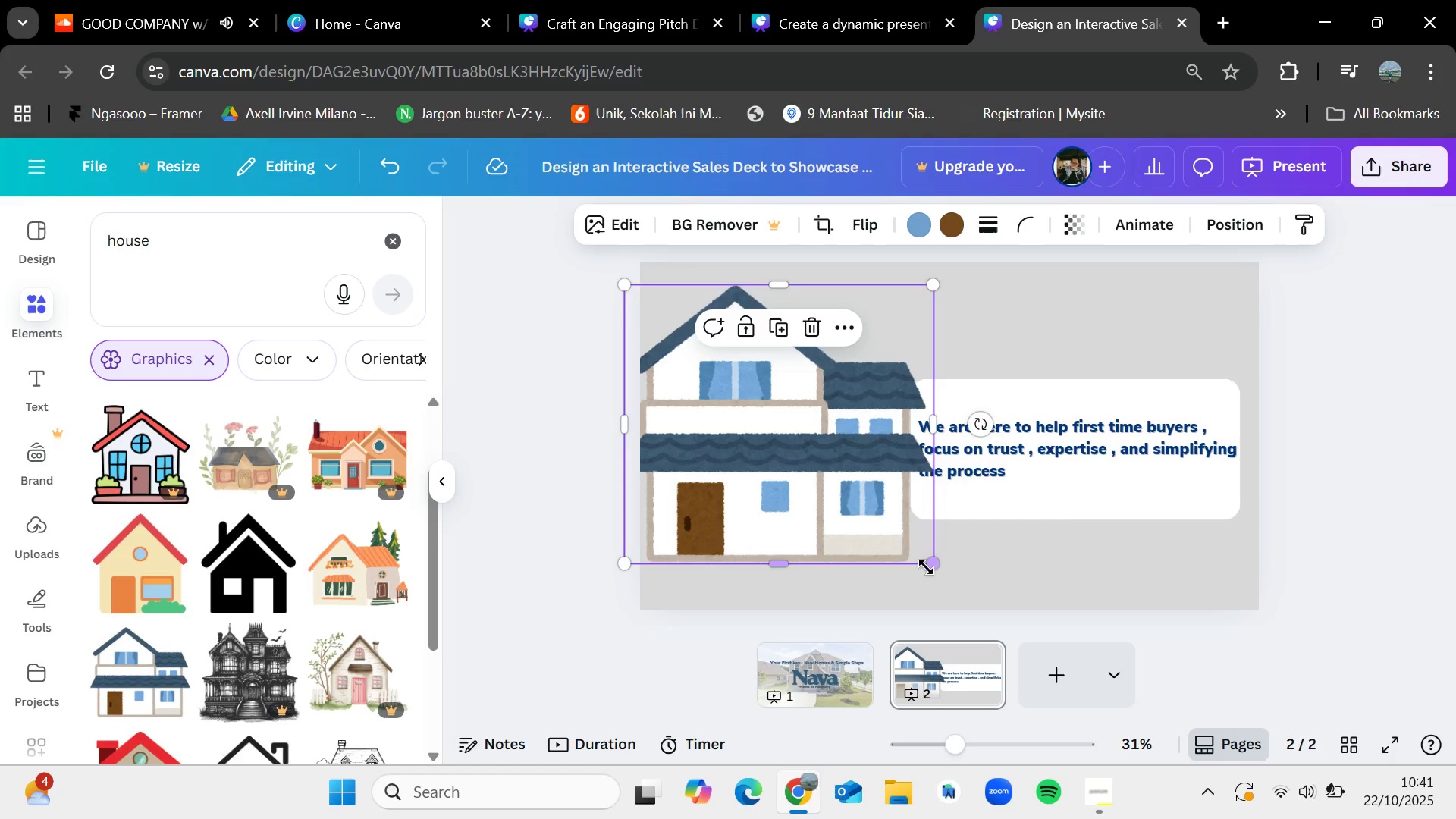 
left_click_drag(start_coordinate=[928, 567], to_coordinate=[777, 439])
 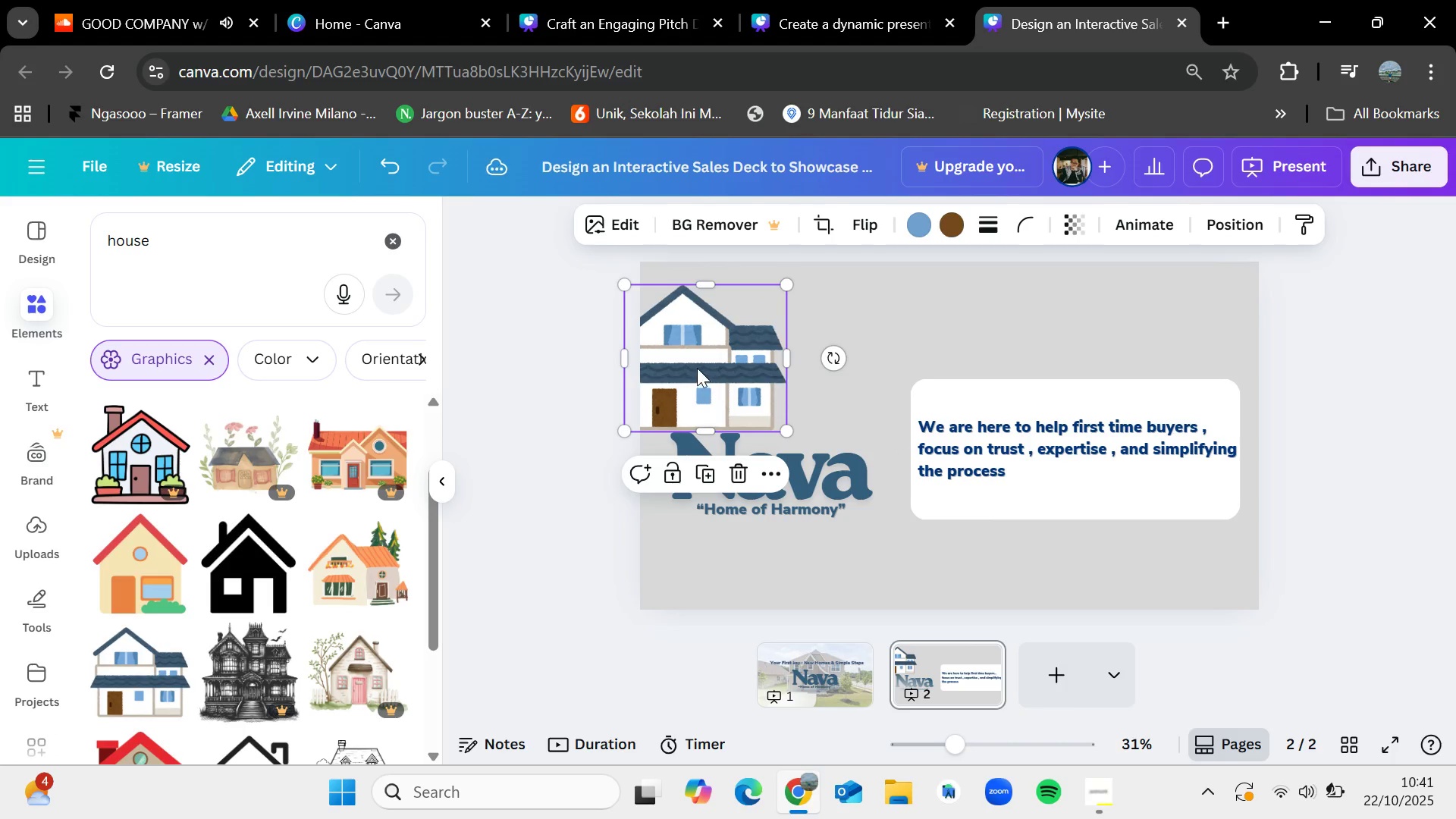 
left_click_drag(start_coordinate=[697, 366], to_coordinate=[1084, 339])
 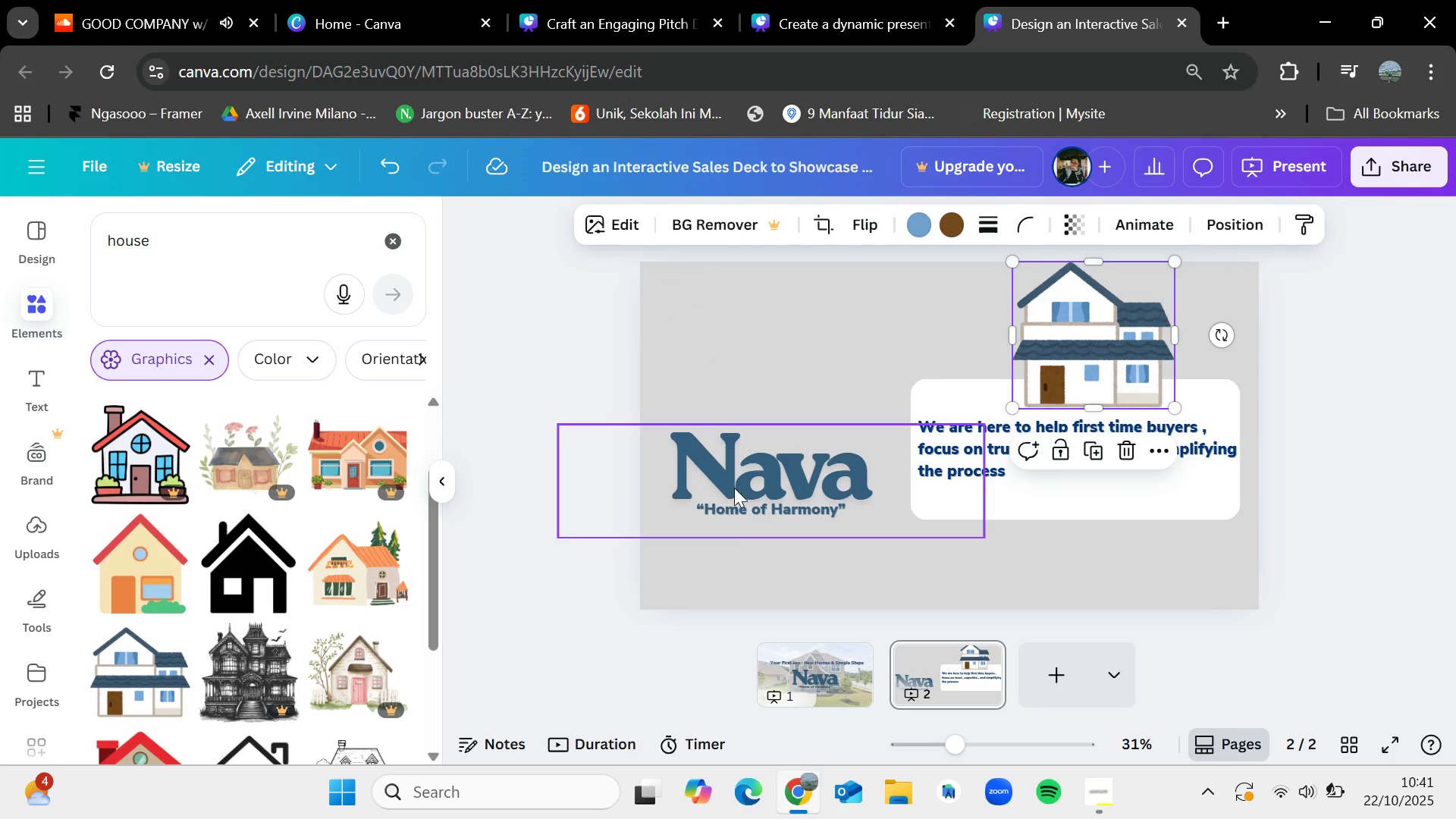 
left_click_drag(start_coordinate=[746, 488], to_coordinate=[748, 454])
 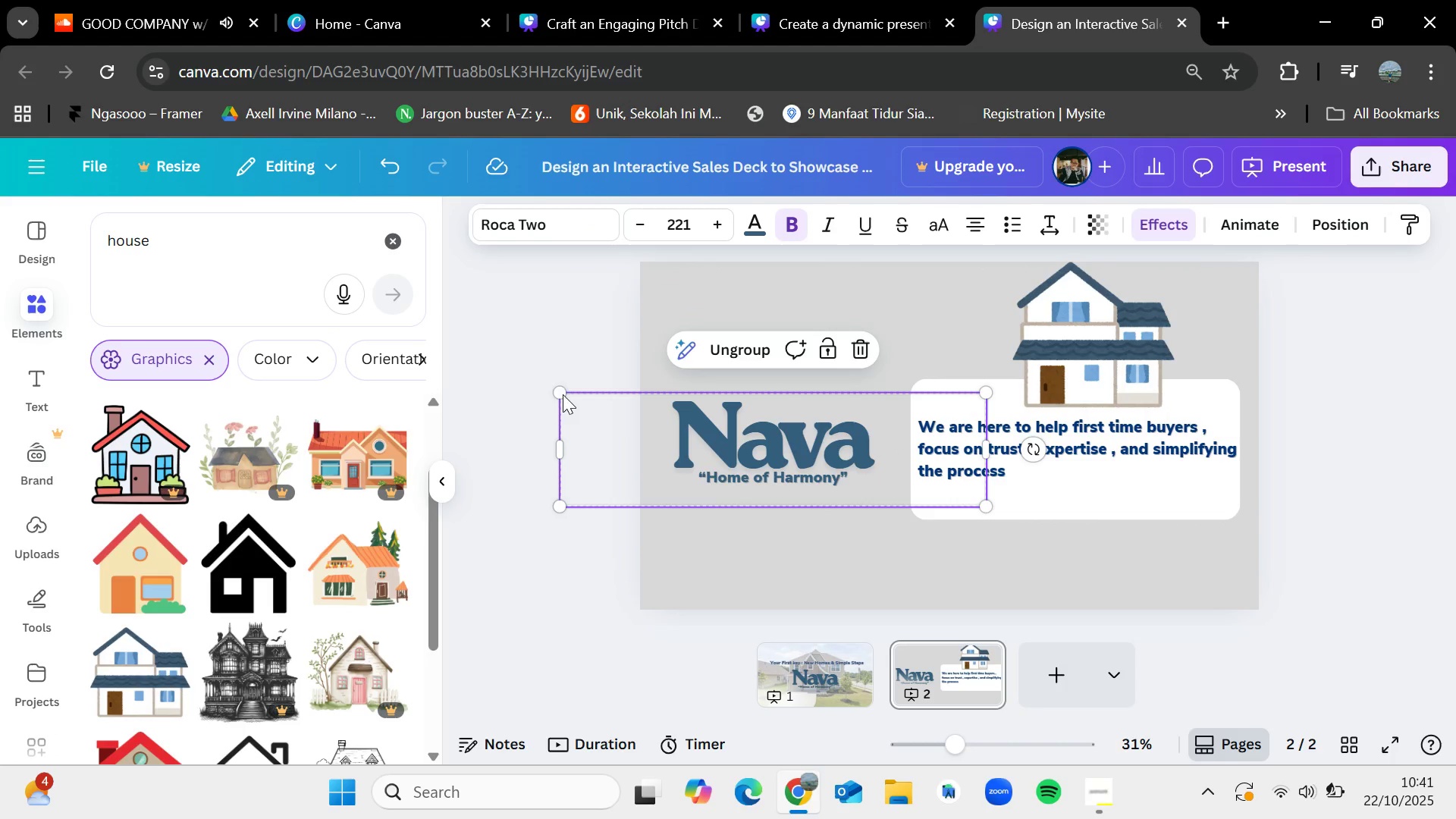 
left_click_drag(start_coordinate=[557, 393], to_coordinate=[539, 381])
 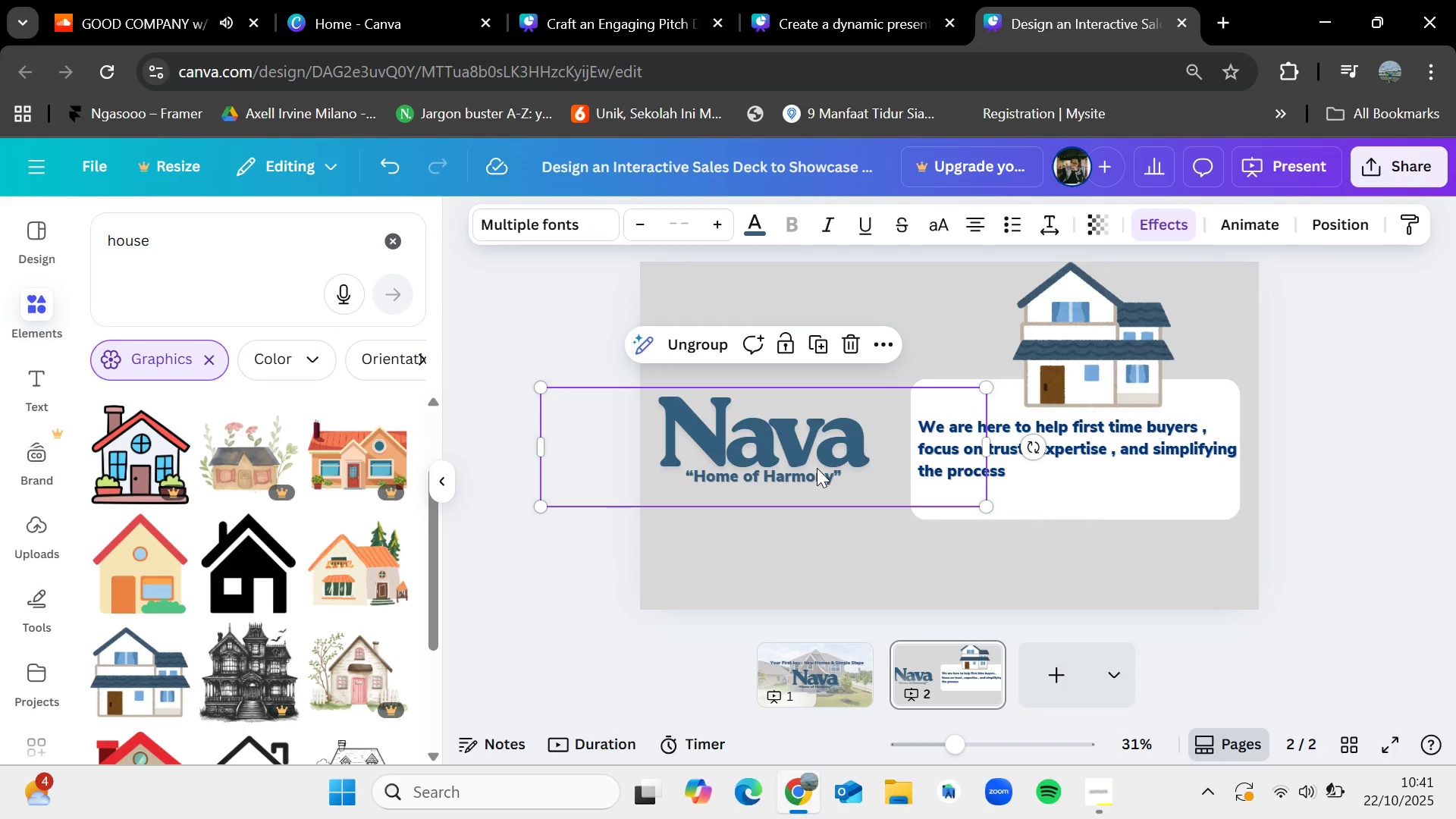 
left_click_drag(start_coordinate=[804, 461], to_coordinate=[813, 468])
 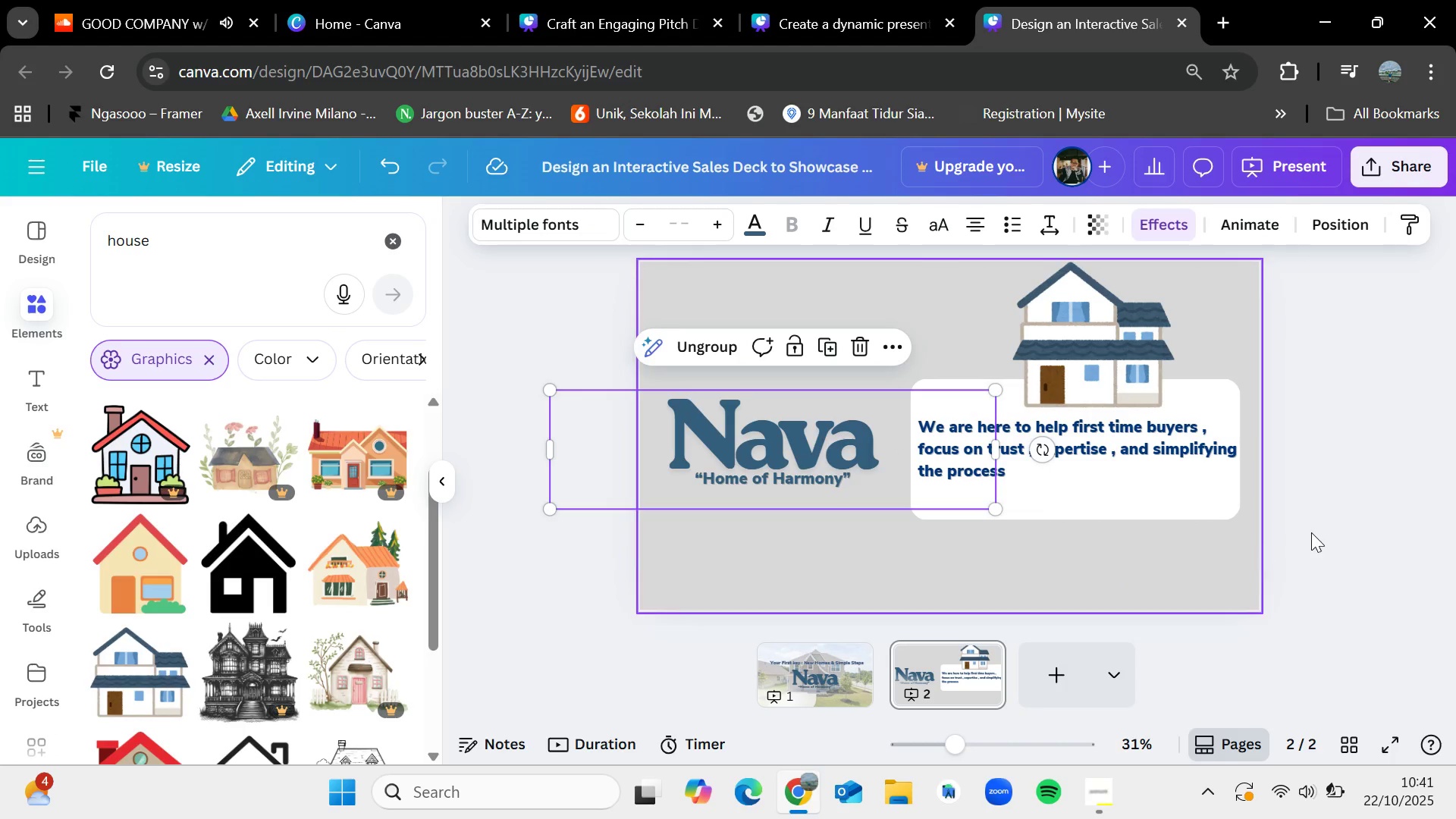 
left_click([1313, 532])
 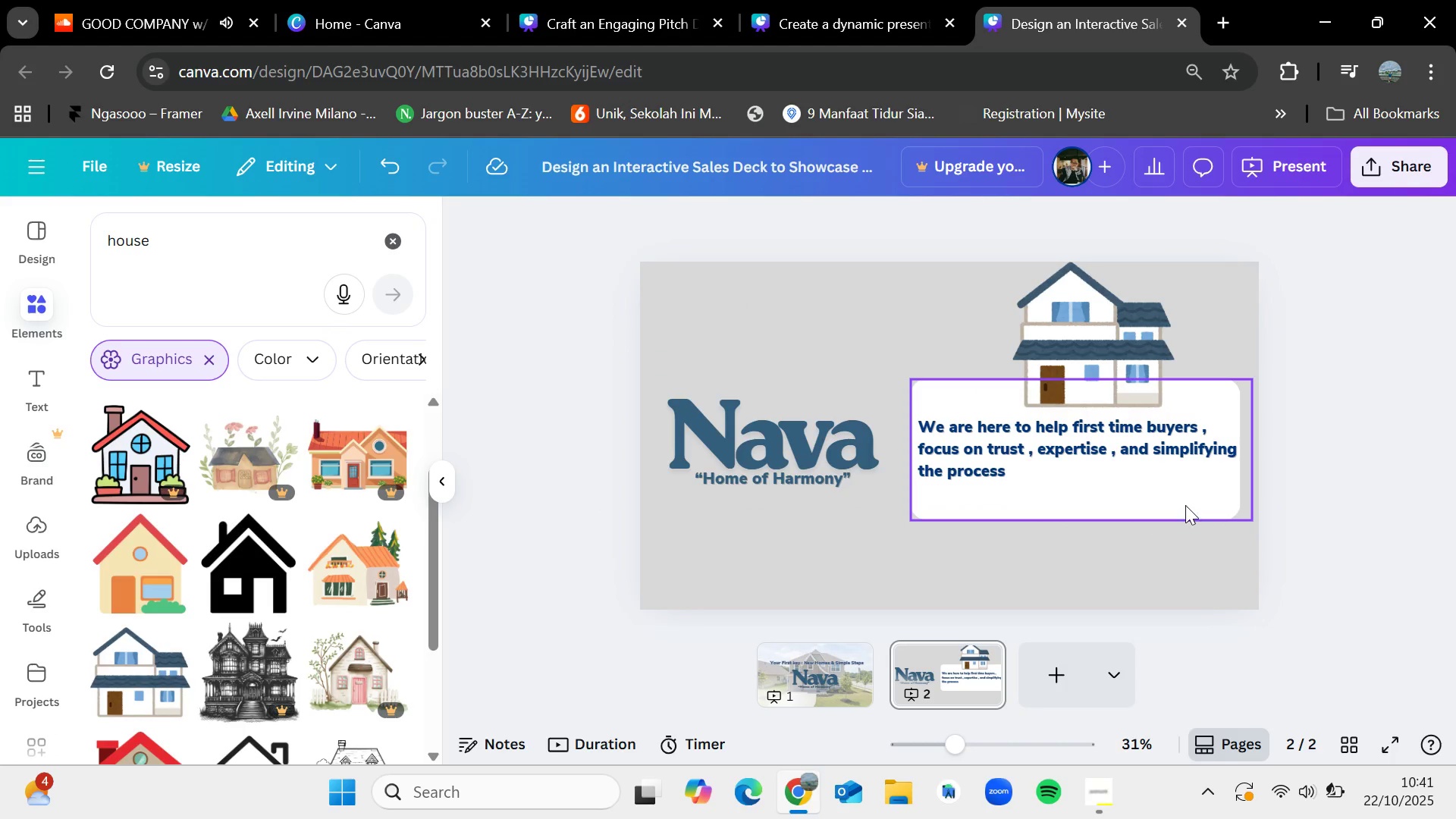 
left_click_drag(start_coordinate=[1185, 502], to_coordinate=[1190, 510])
 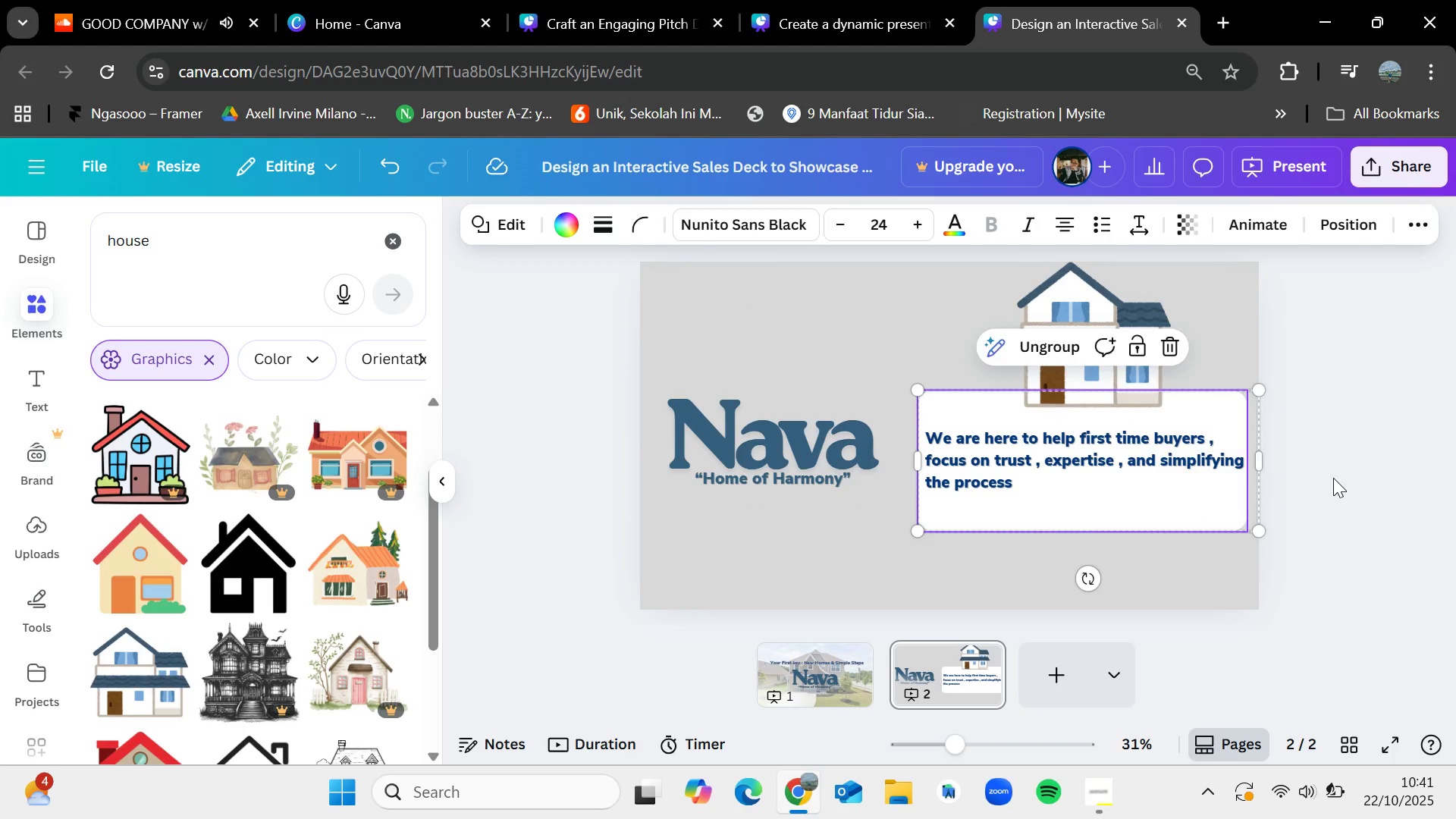 
left_click([1333, 478])
 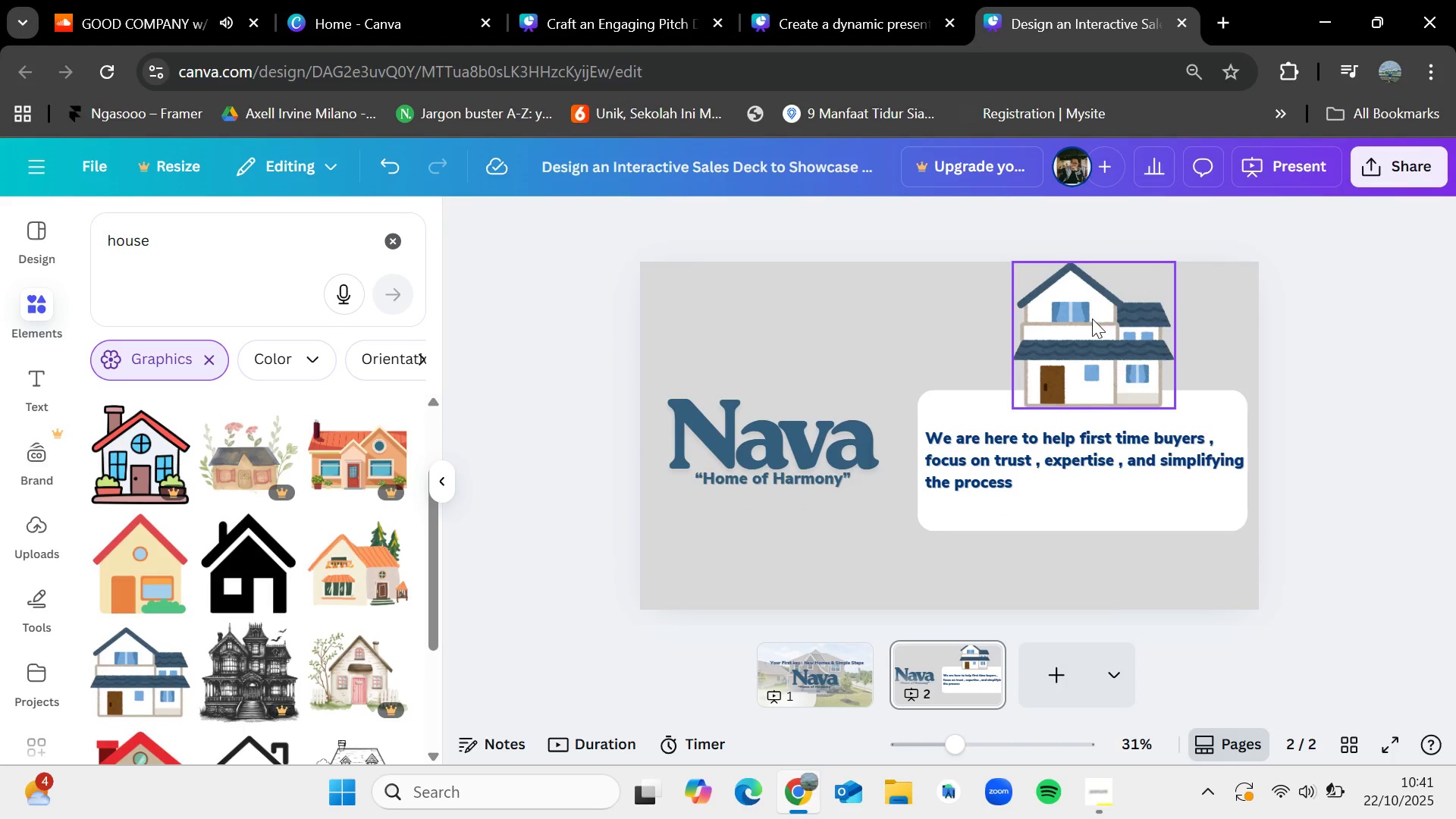 
left_click_drag(start_coordinate=[1092, 318], to_coordinate=[1100, 334])
 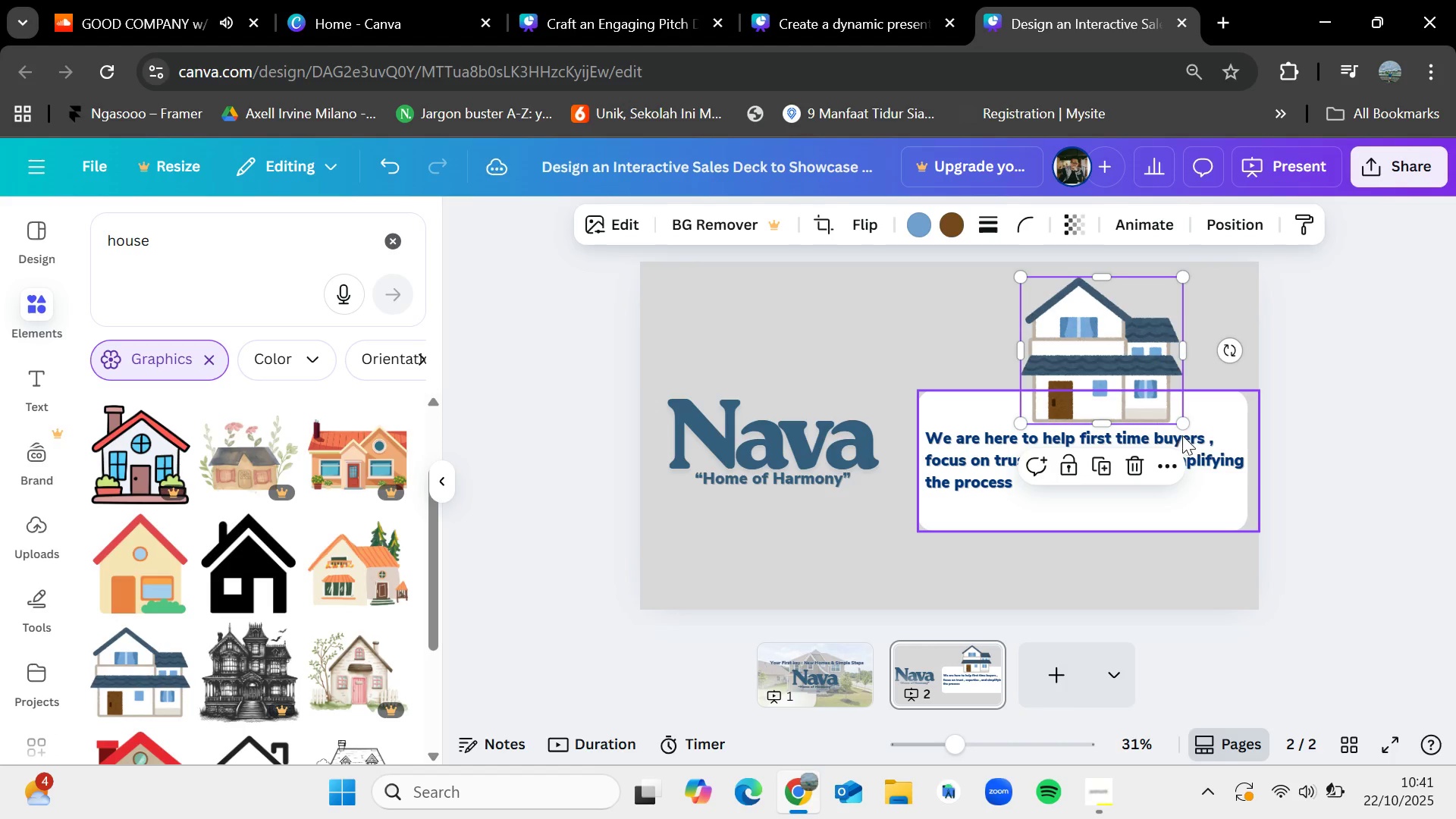 
left_click_drag(start_coordinate=[1184, 423], to_coordinate=[1143, 391])
 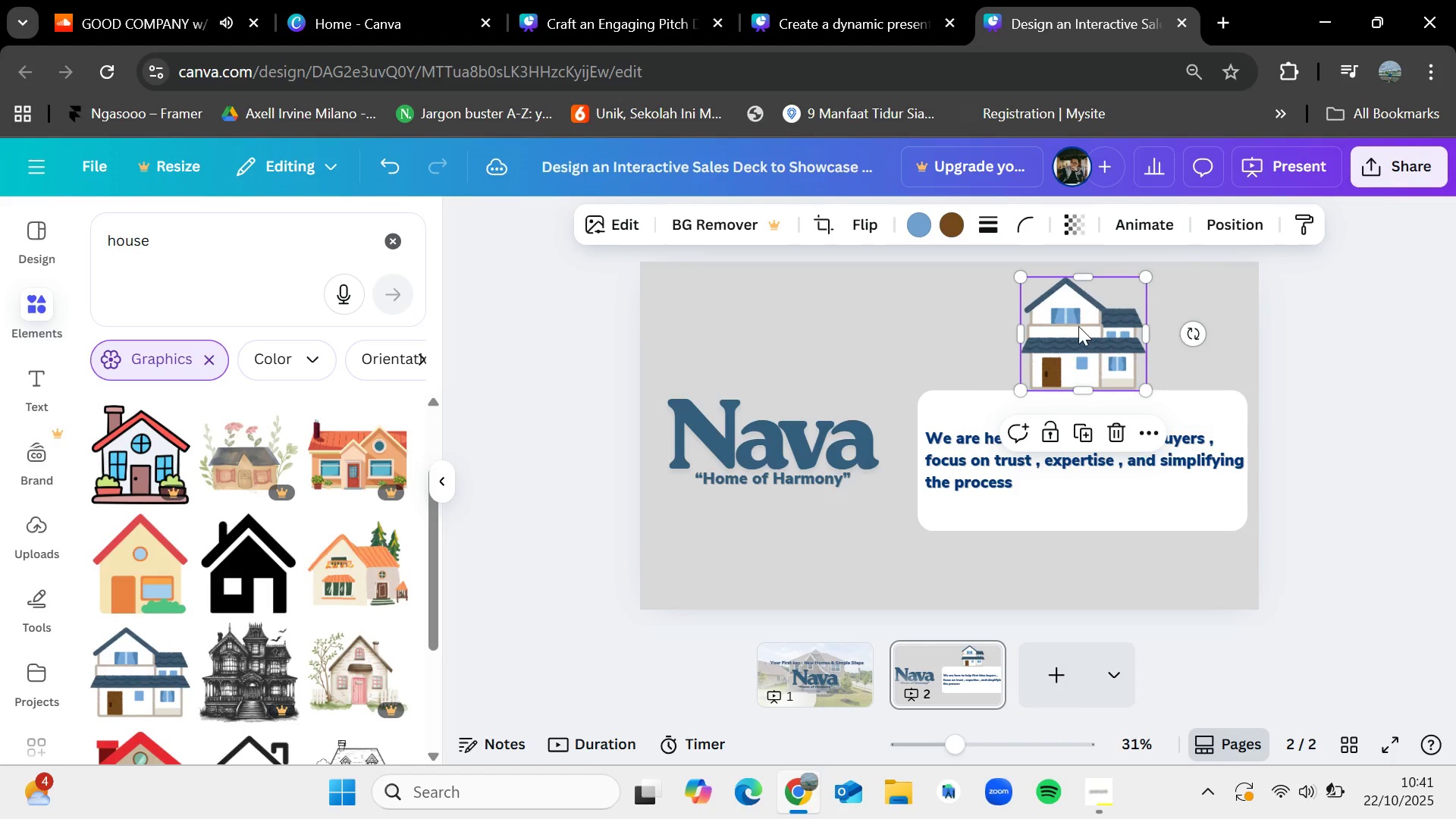 
left_click_drag(start_coordinate=[1078, 326], to_coordinate=[1088, 340])
 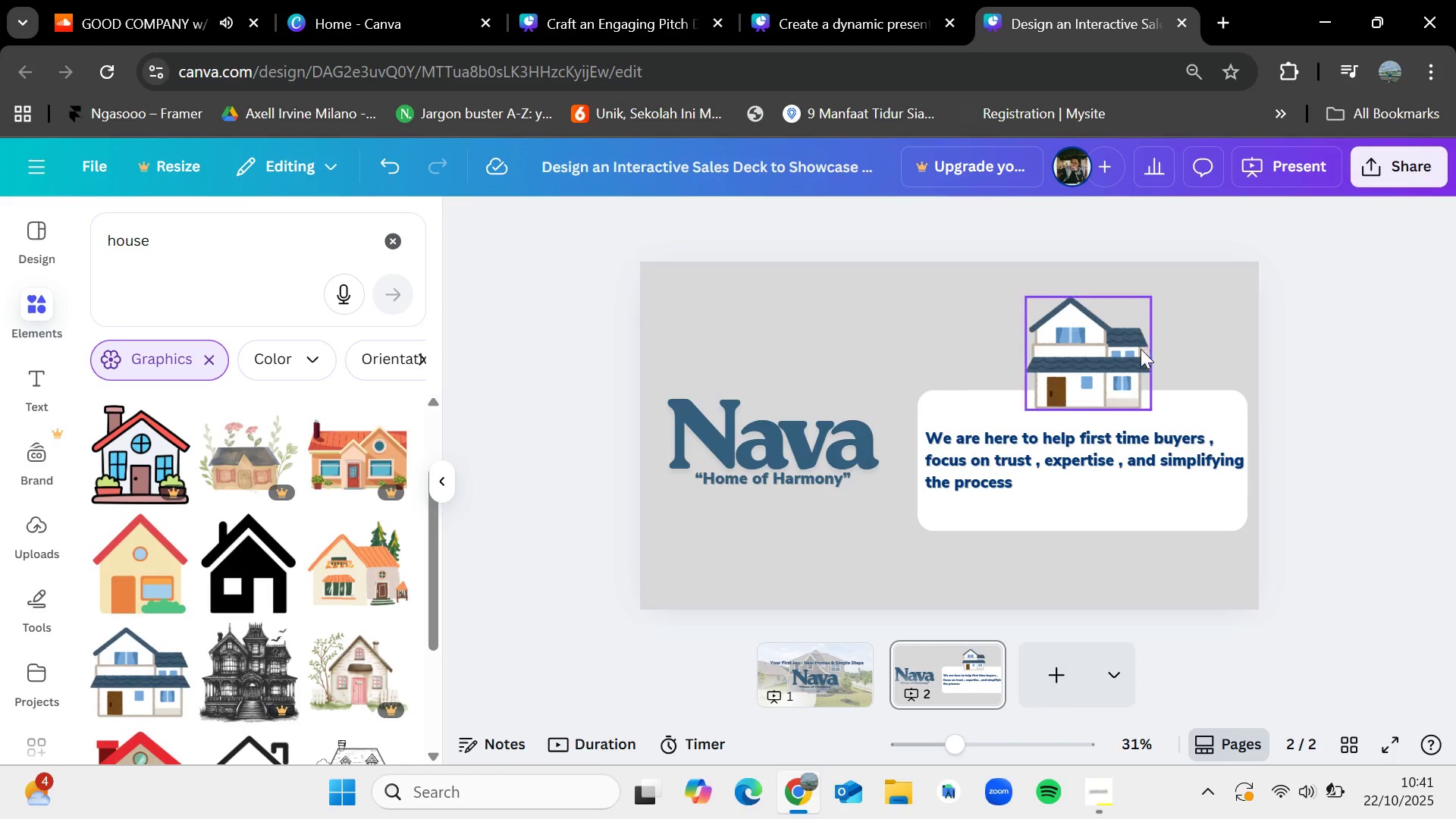 
left_click_drag(start_coordinate=[1098, 351], to_coordinate=[1102, 356])
 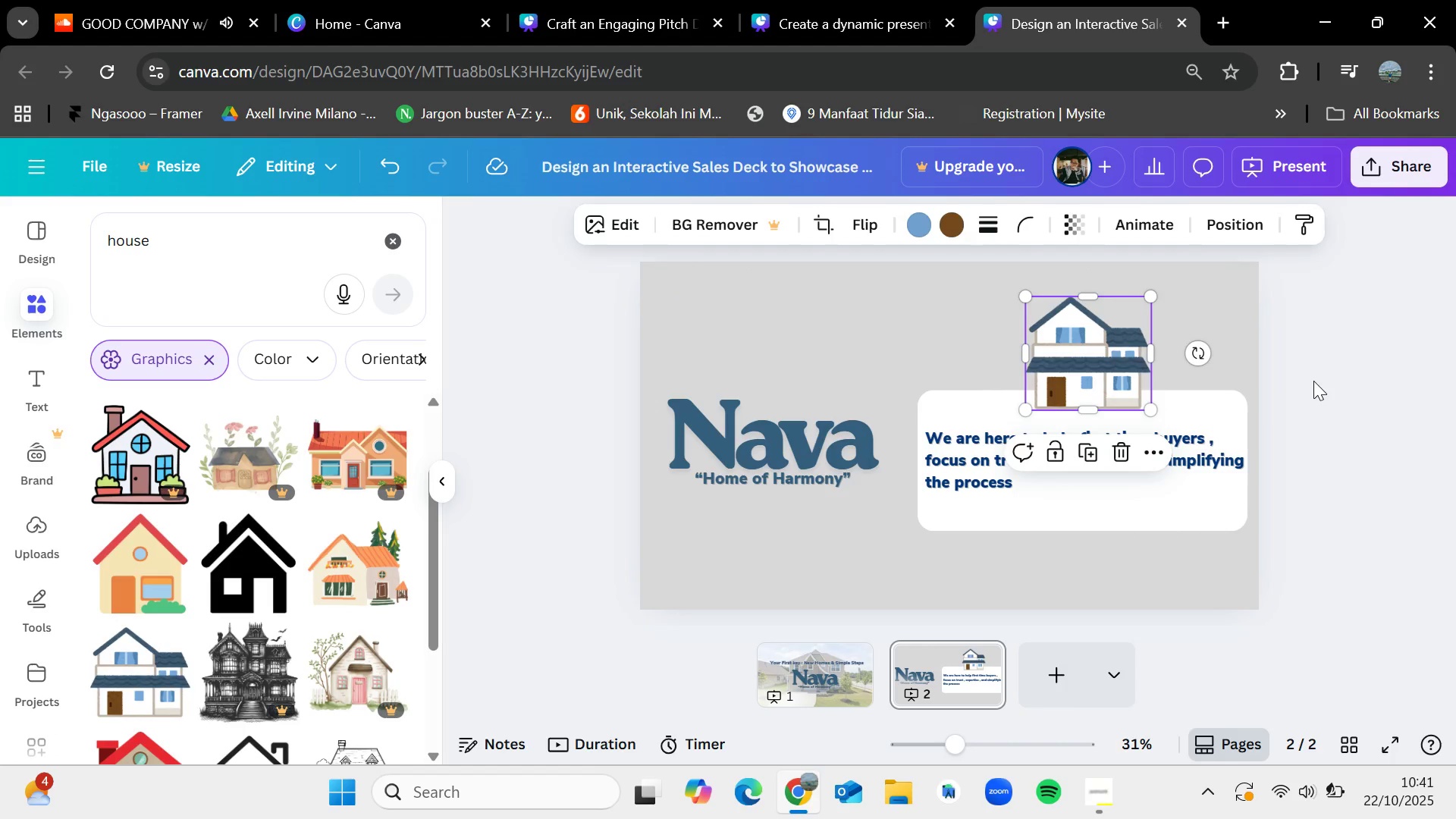 
left_click([1313, 381])
 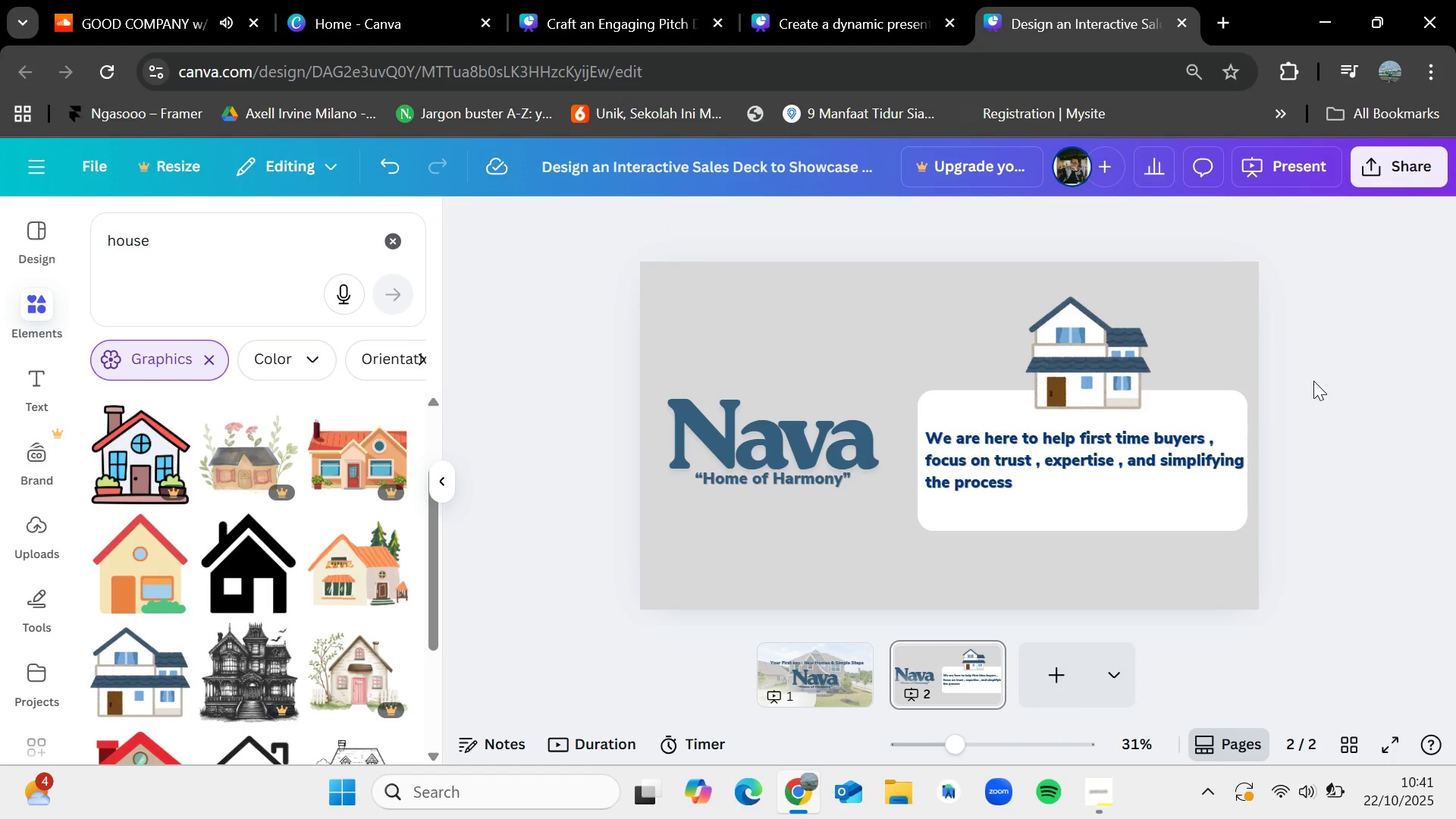 
wait(12.12)
 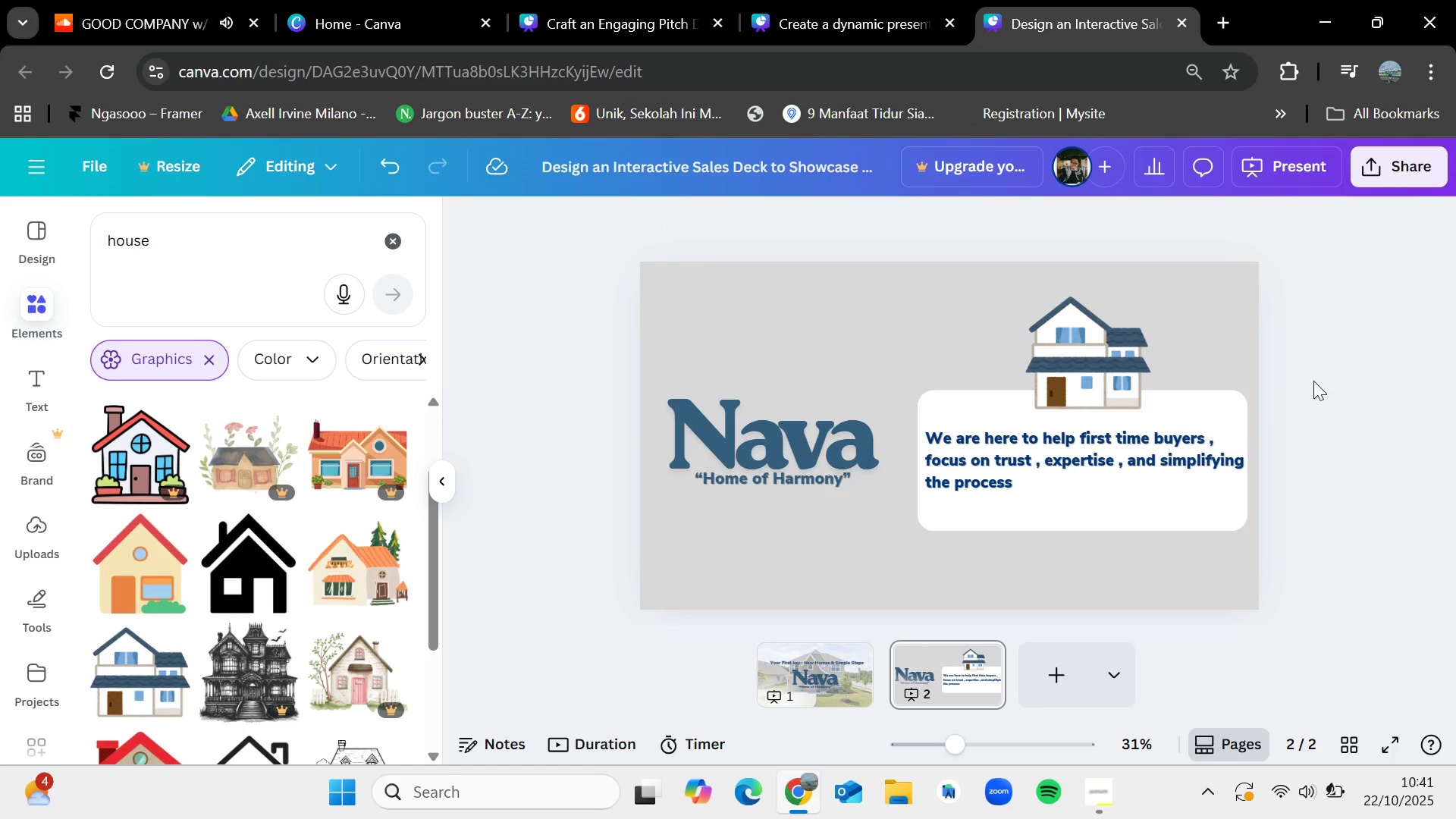 
left_click([1069, 659])
 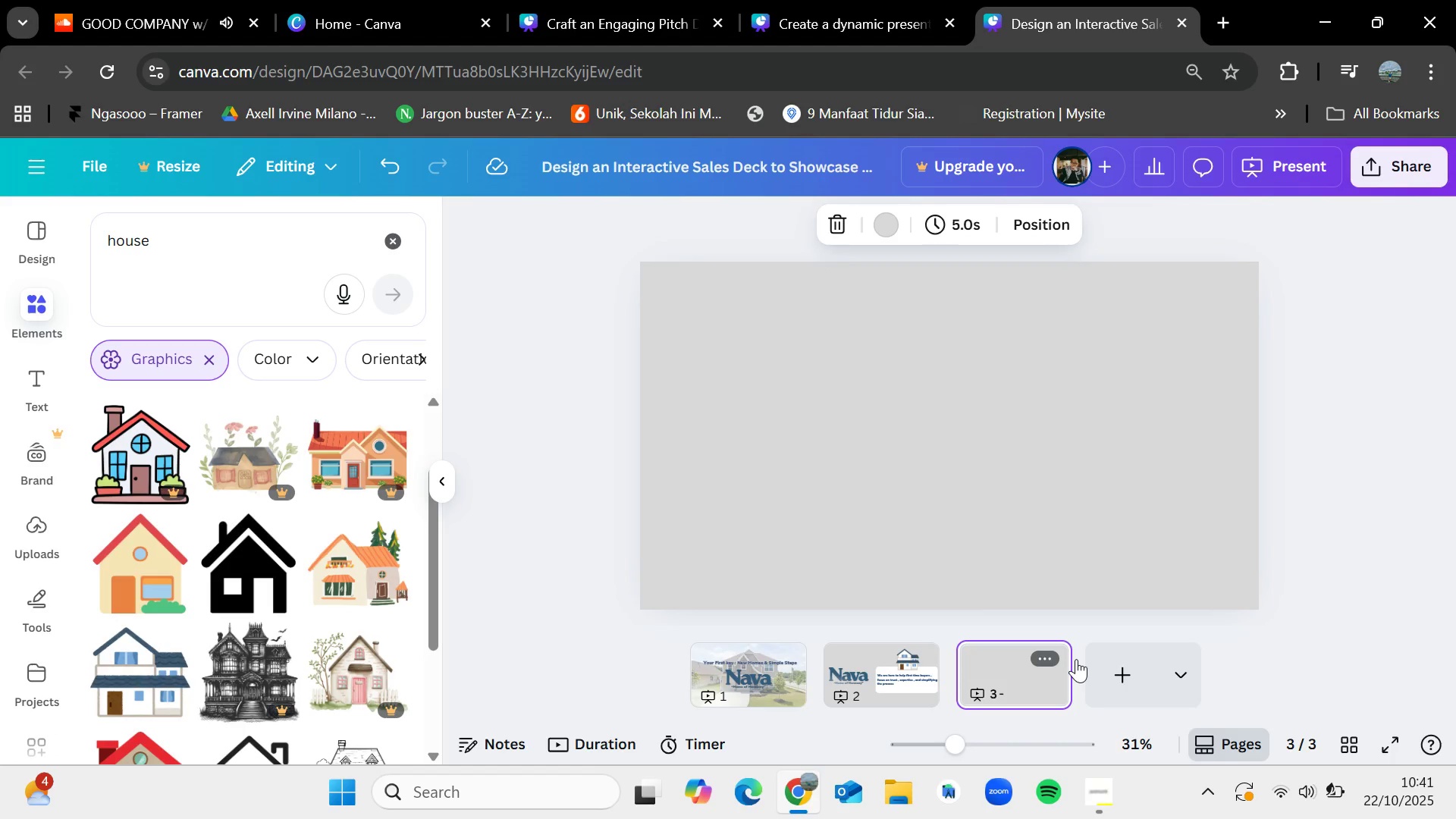 
left_click([1099, 805])